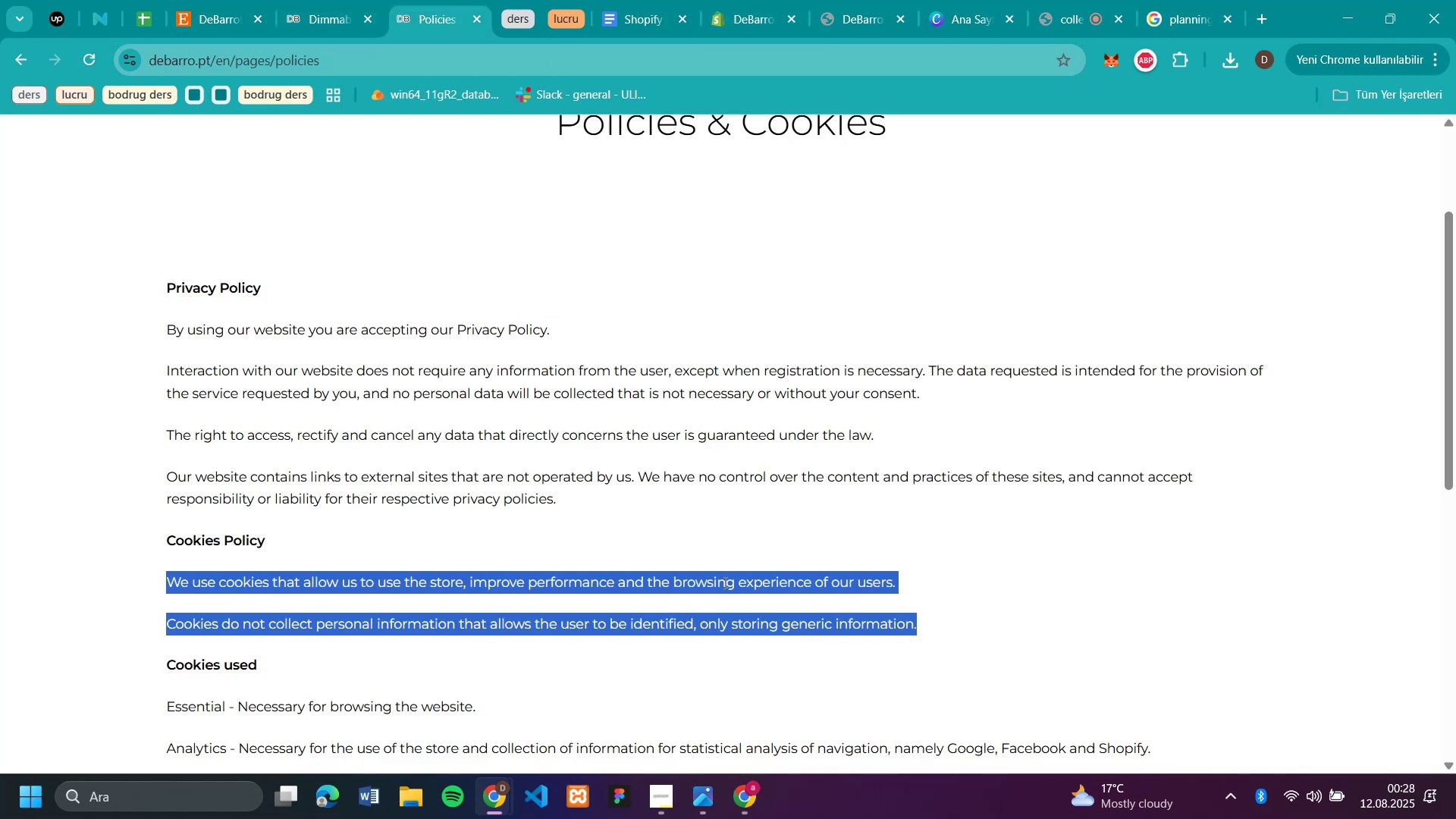 
scroll: coordinate [748, 565], scroll_direction: down, amount: 7.0
 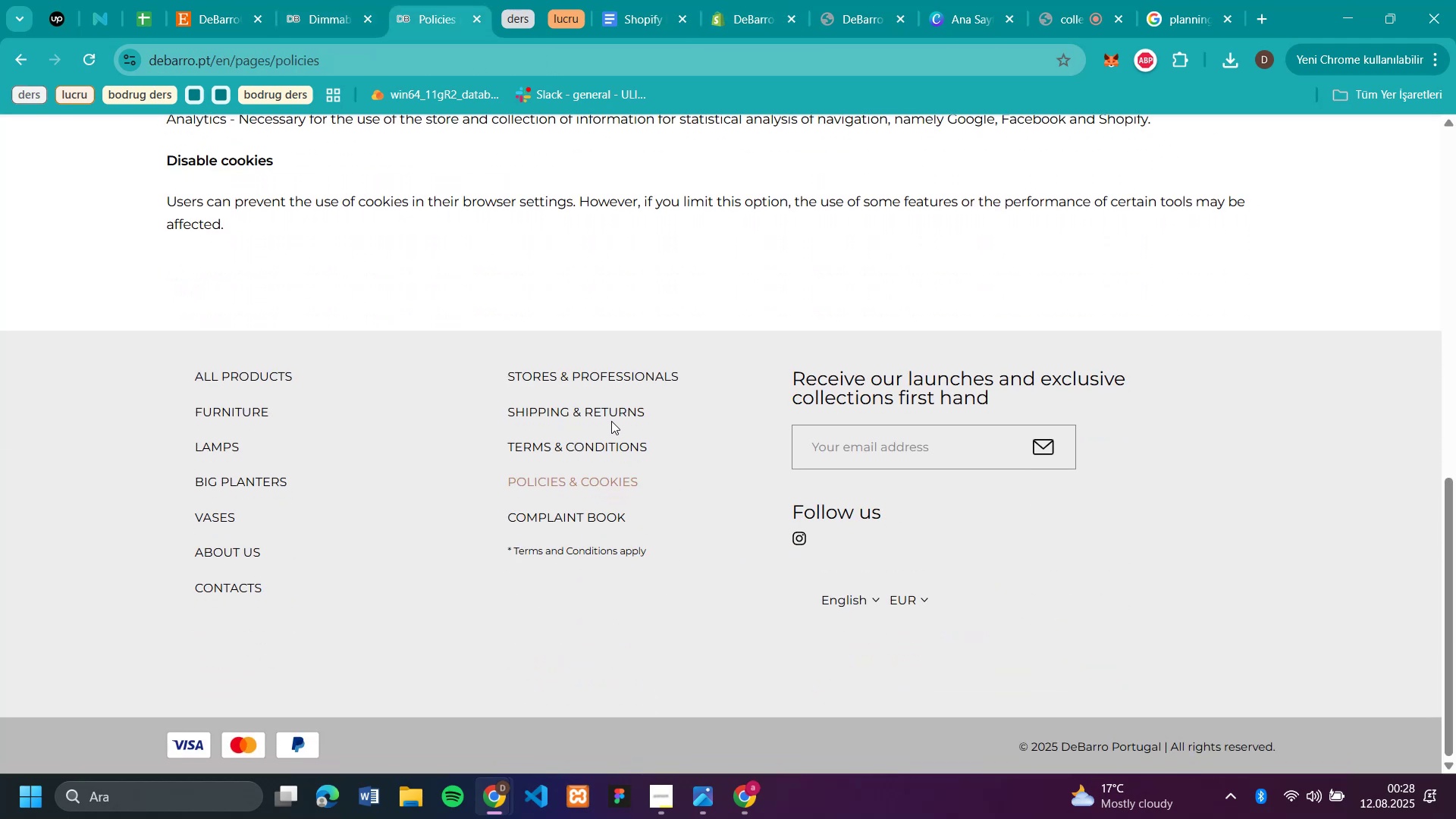 
left_click([608, 406])
 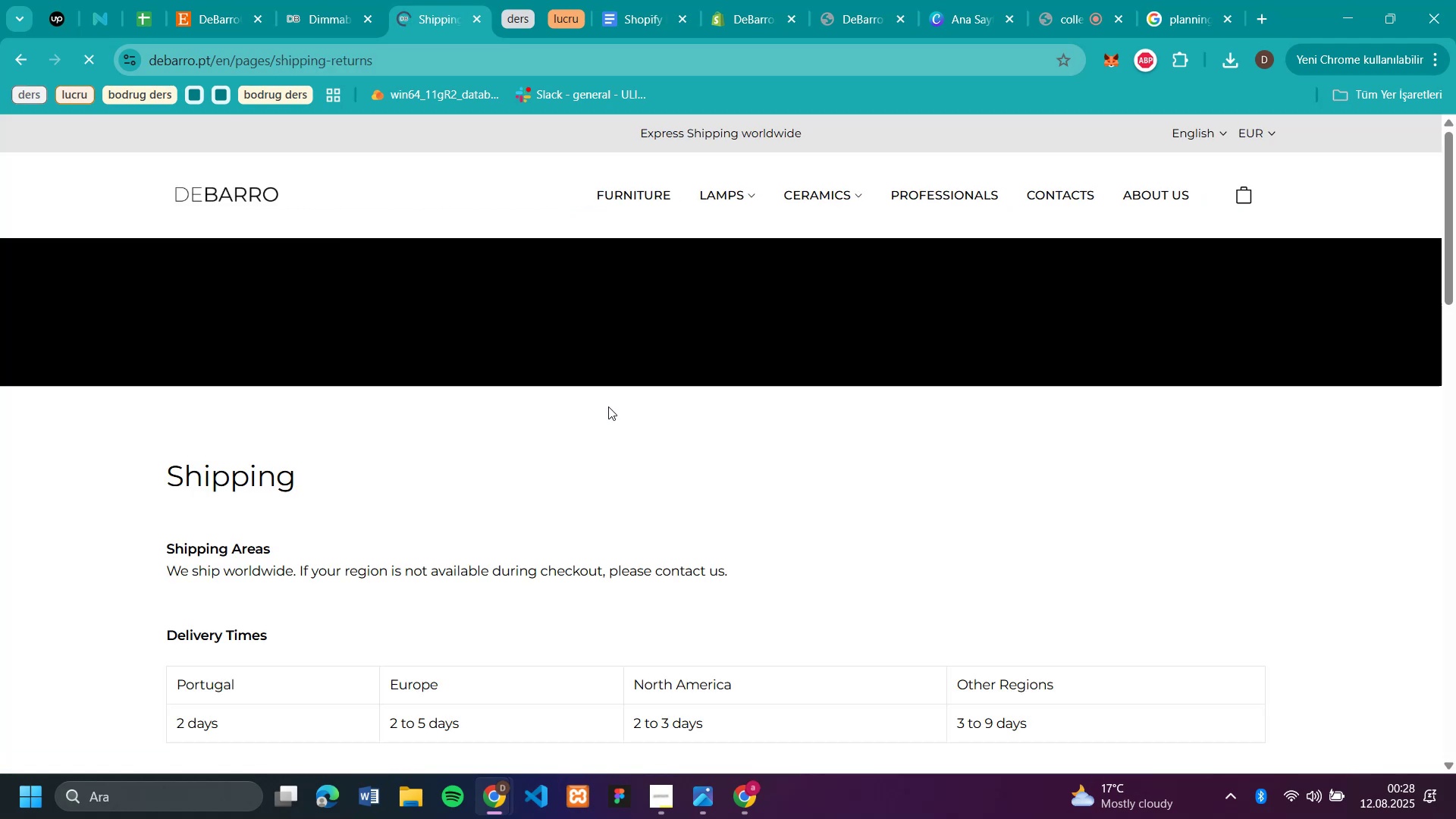 
scroll: coordinate [637, 422], scroll_direction: down, amount: 2.0
 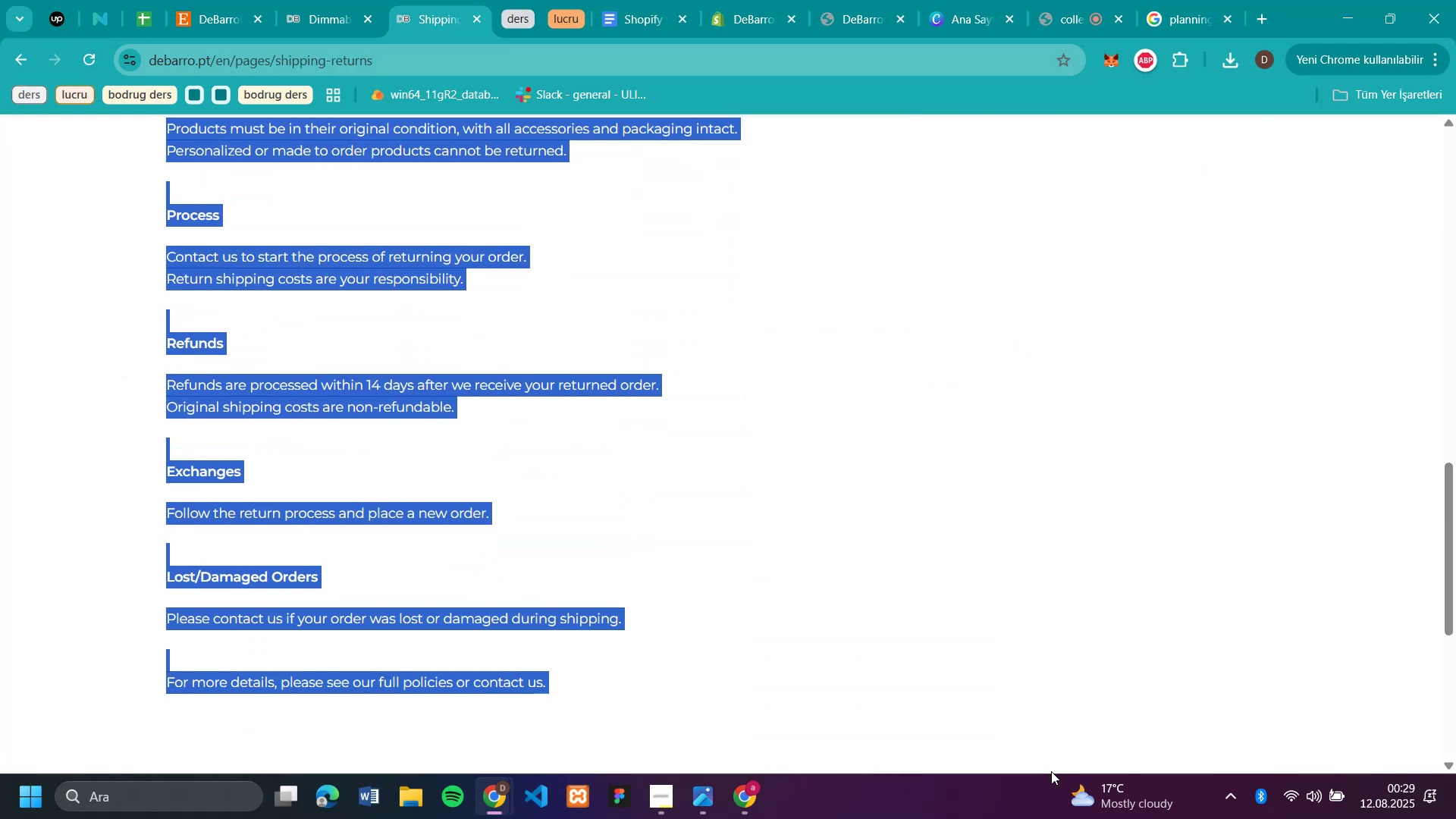 
wait(7.21)
 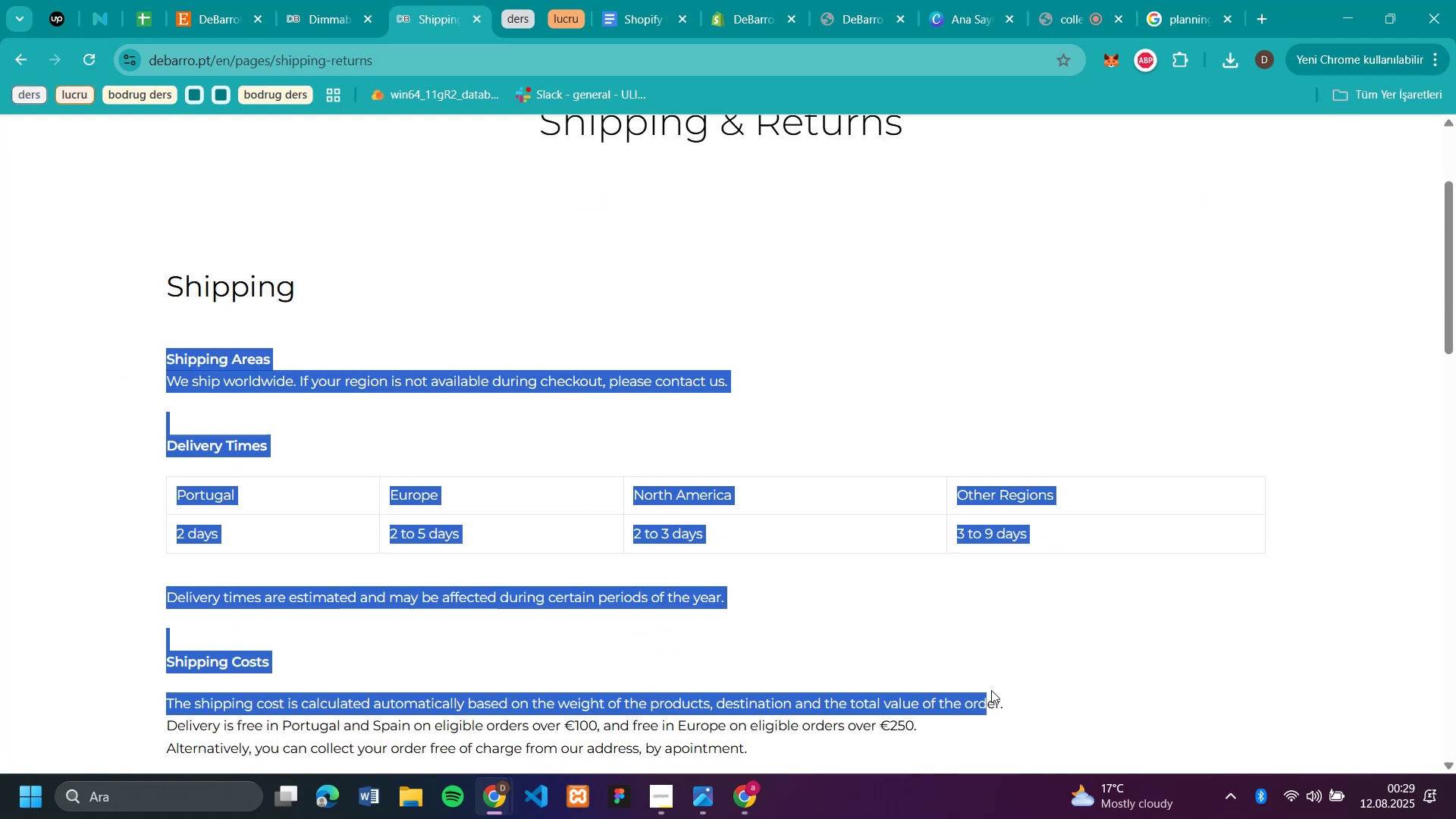 
key(Control+C)
 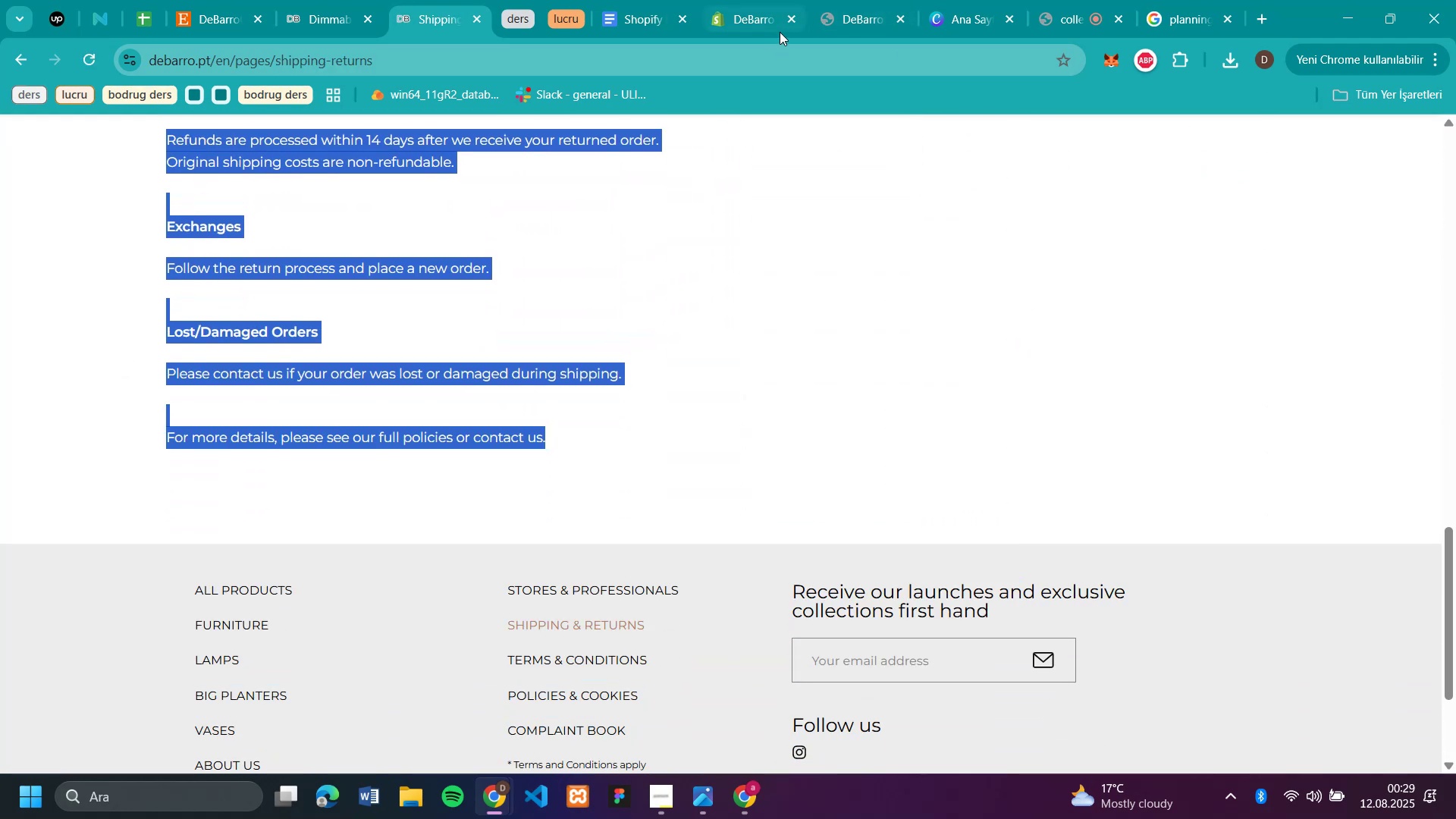 
left_click([770, 22])
 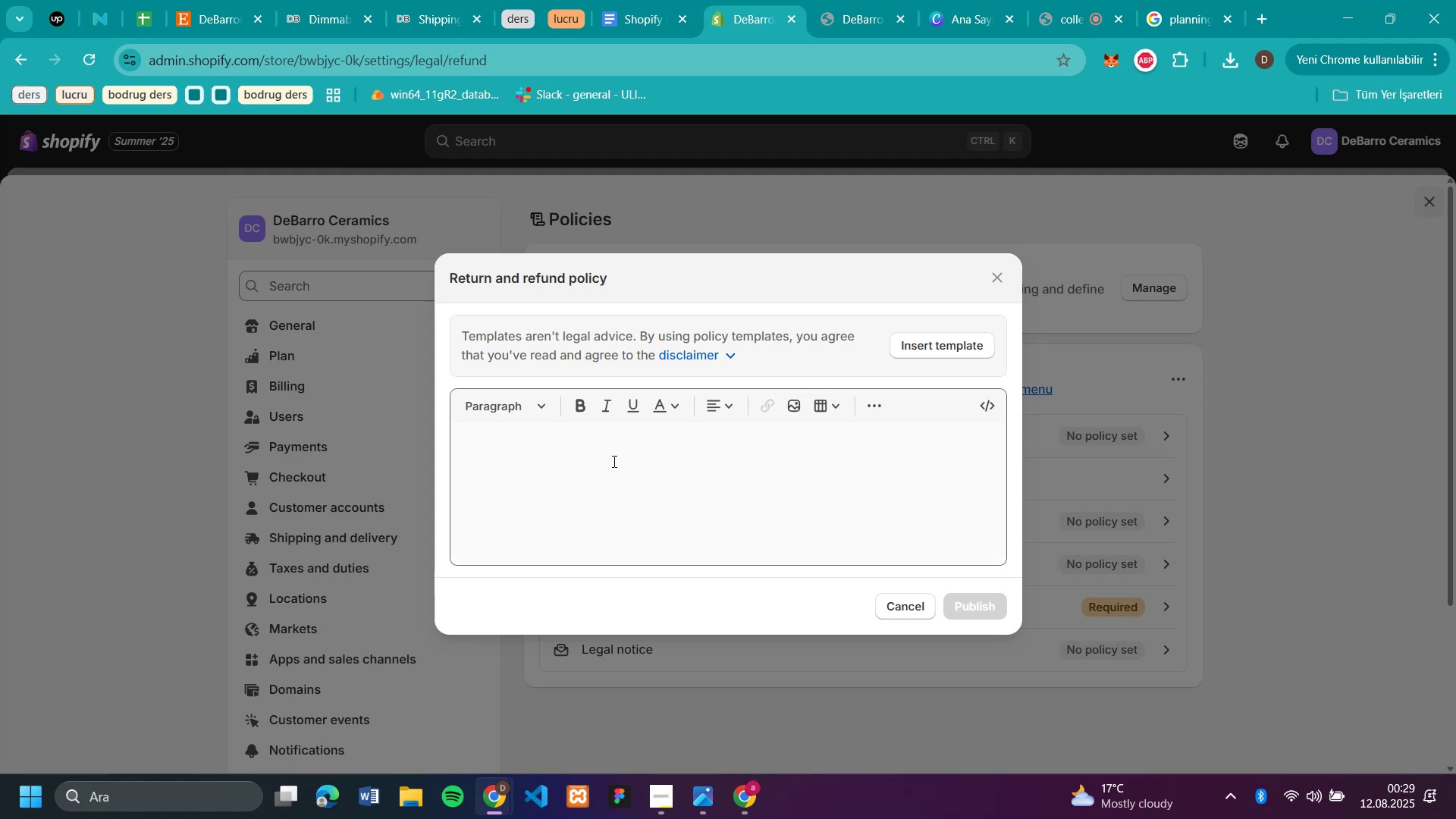 
key(Control+V)
 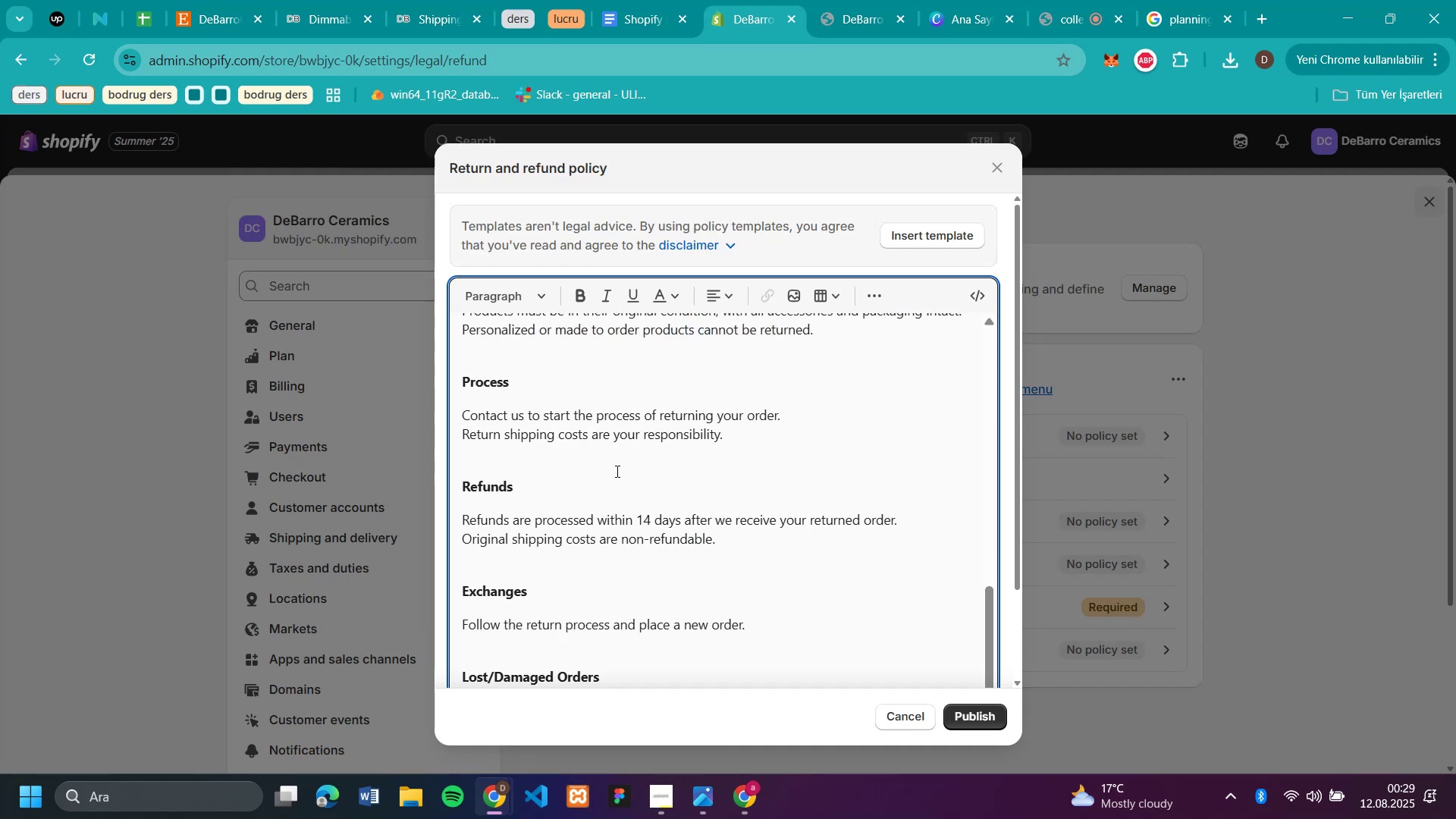 
scroll: coordinate [816, 519], scroll_direction: up, amount: 16.0
 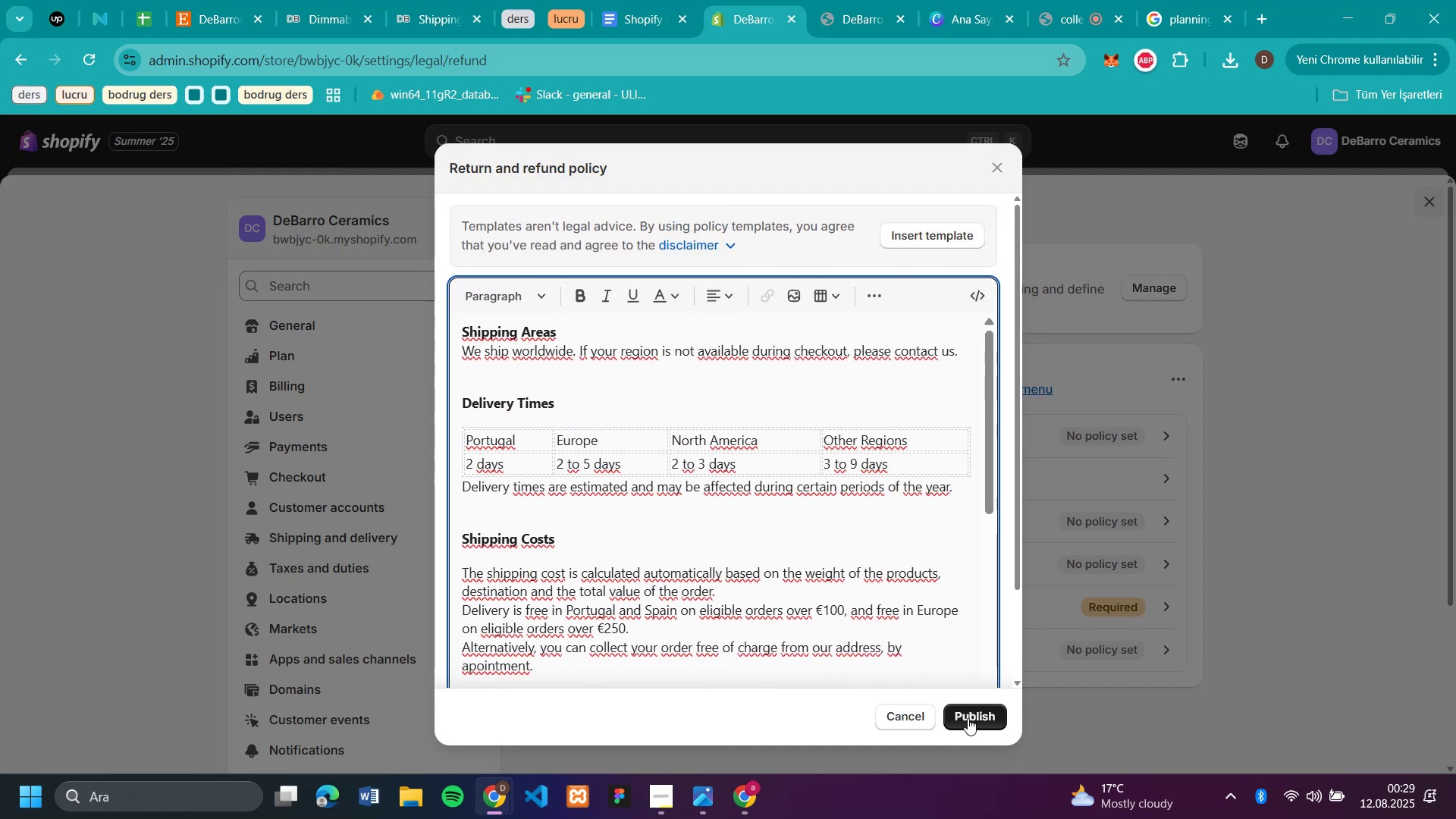 
left_click([968, 718])
 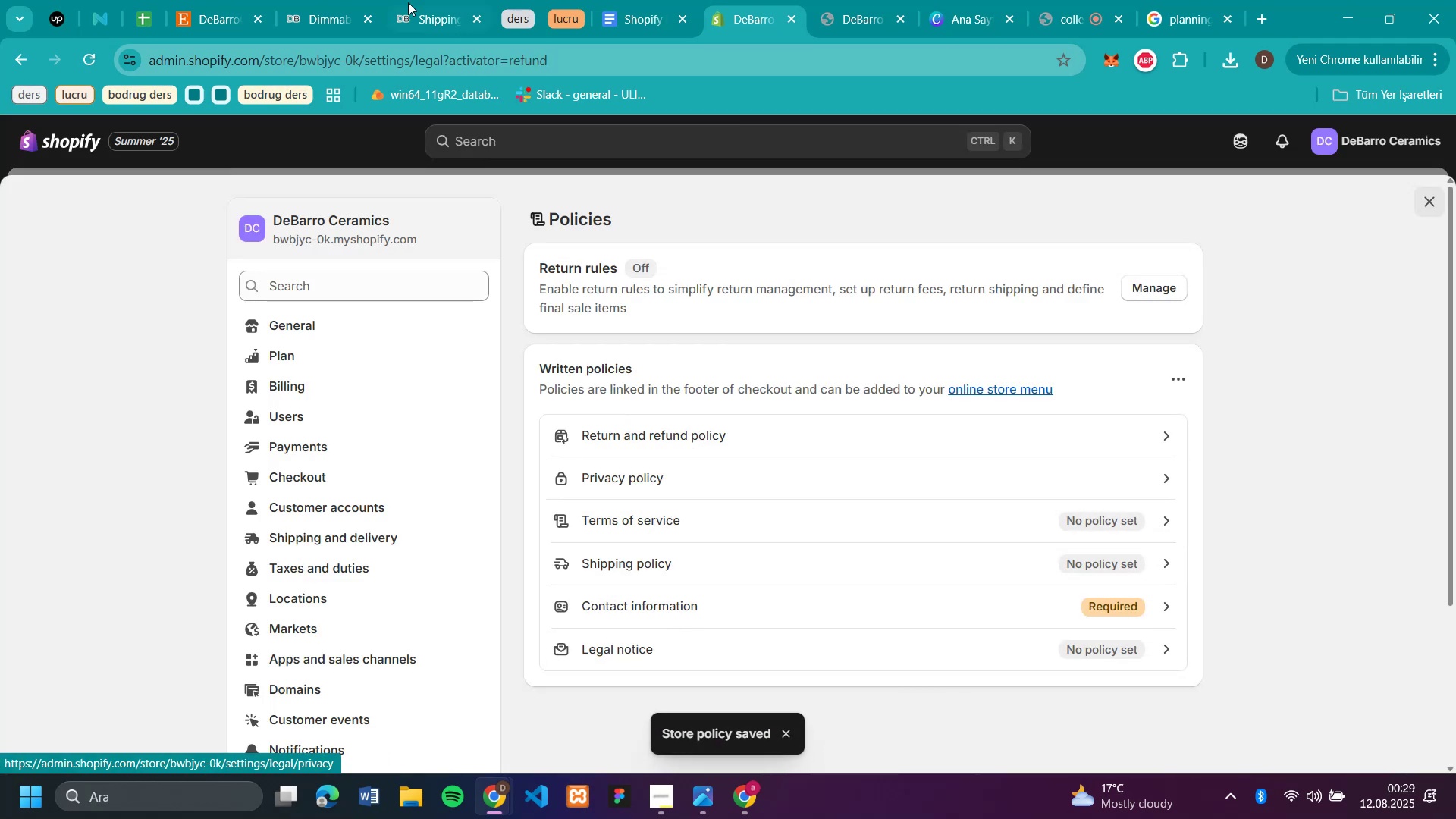 
left_click([413, 20])
 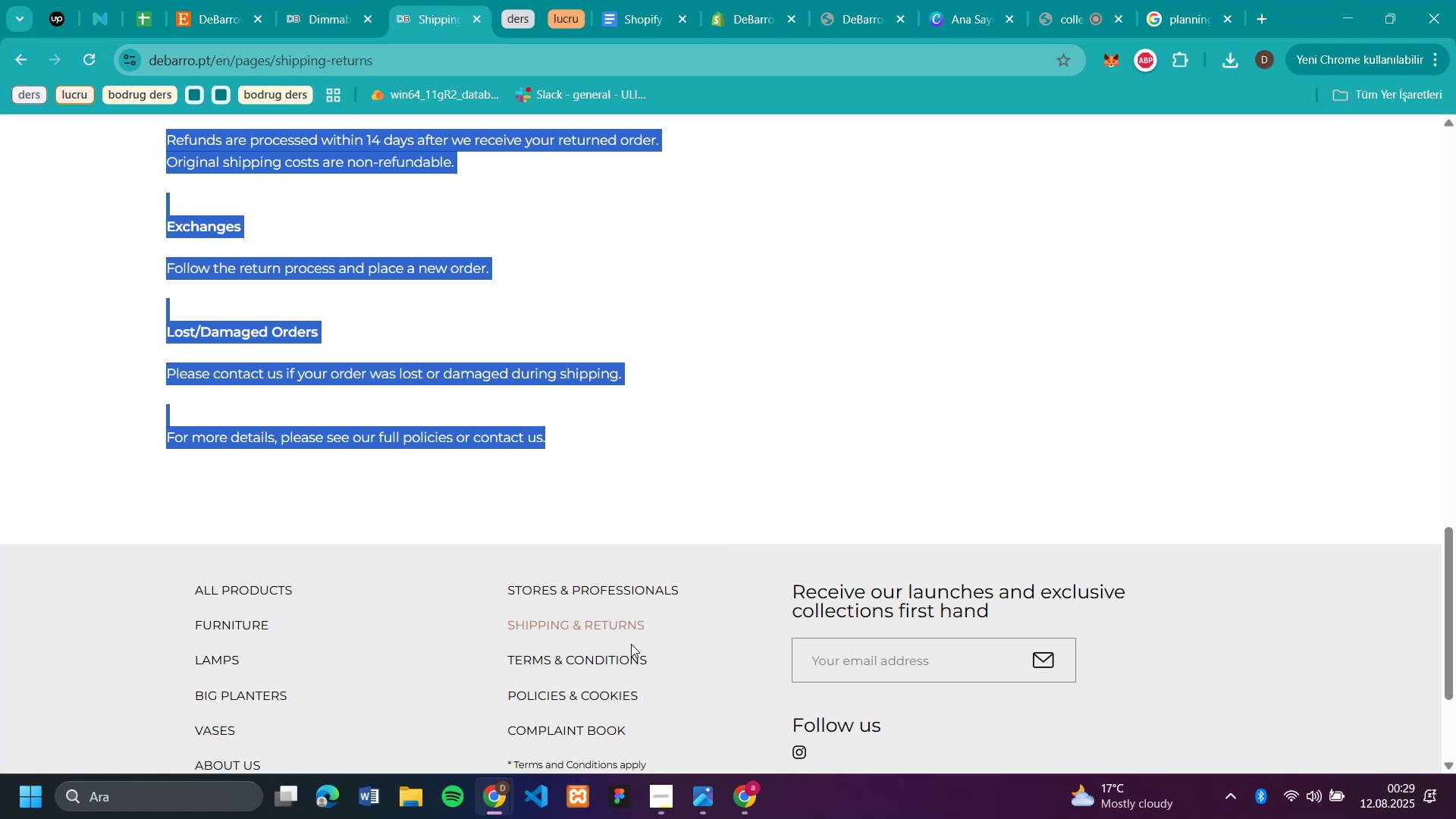 
left_click([625, 659])
 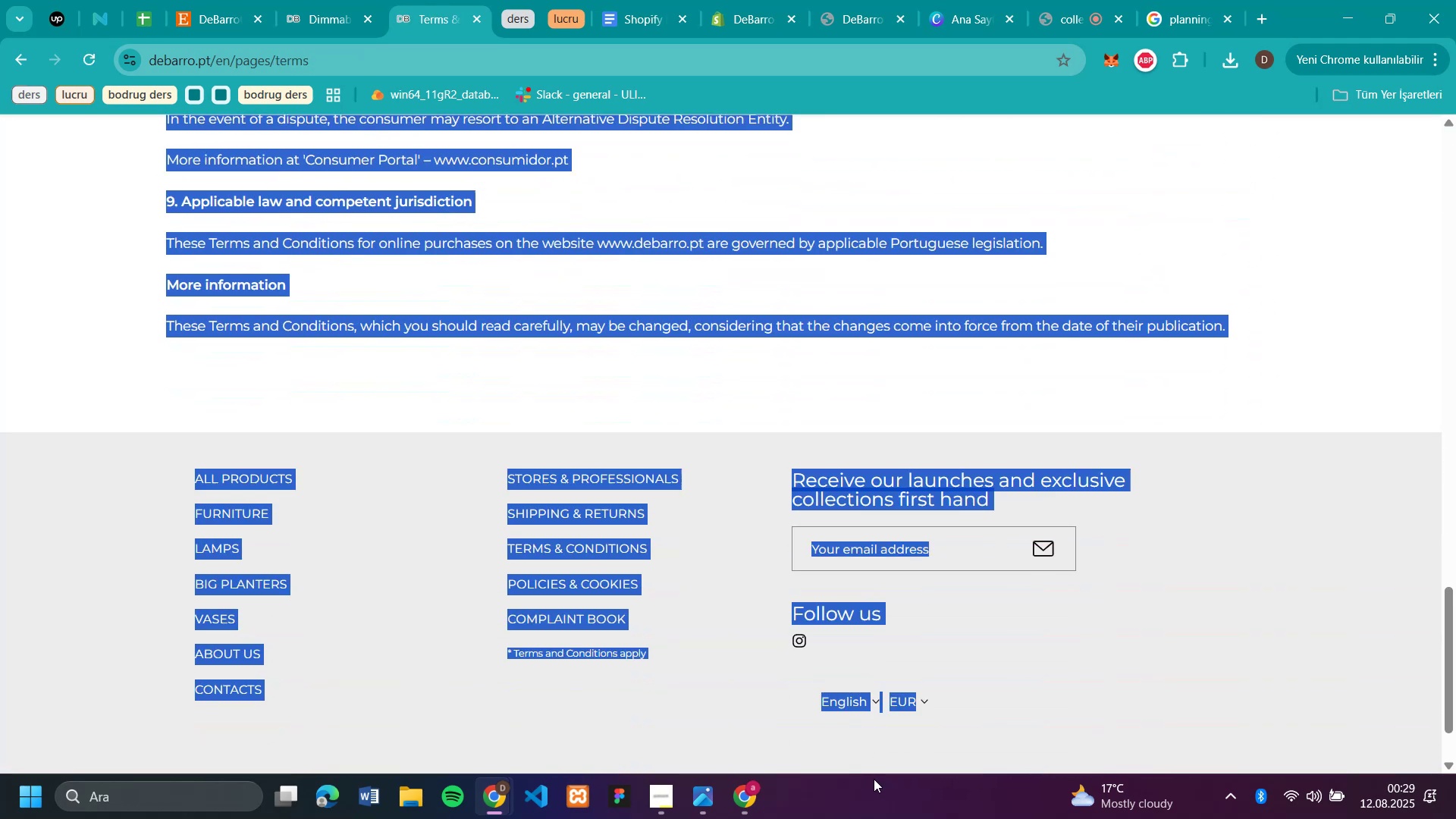 
wait(5.25)
 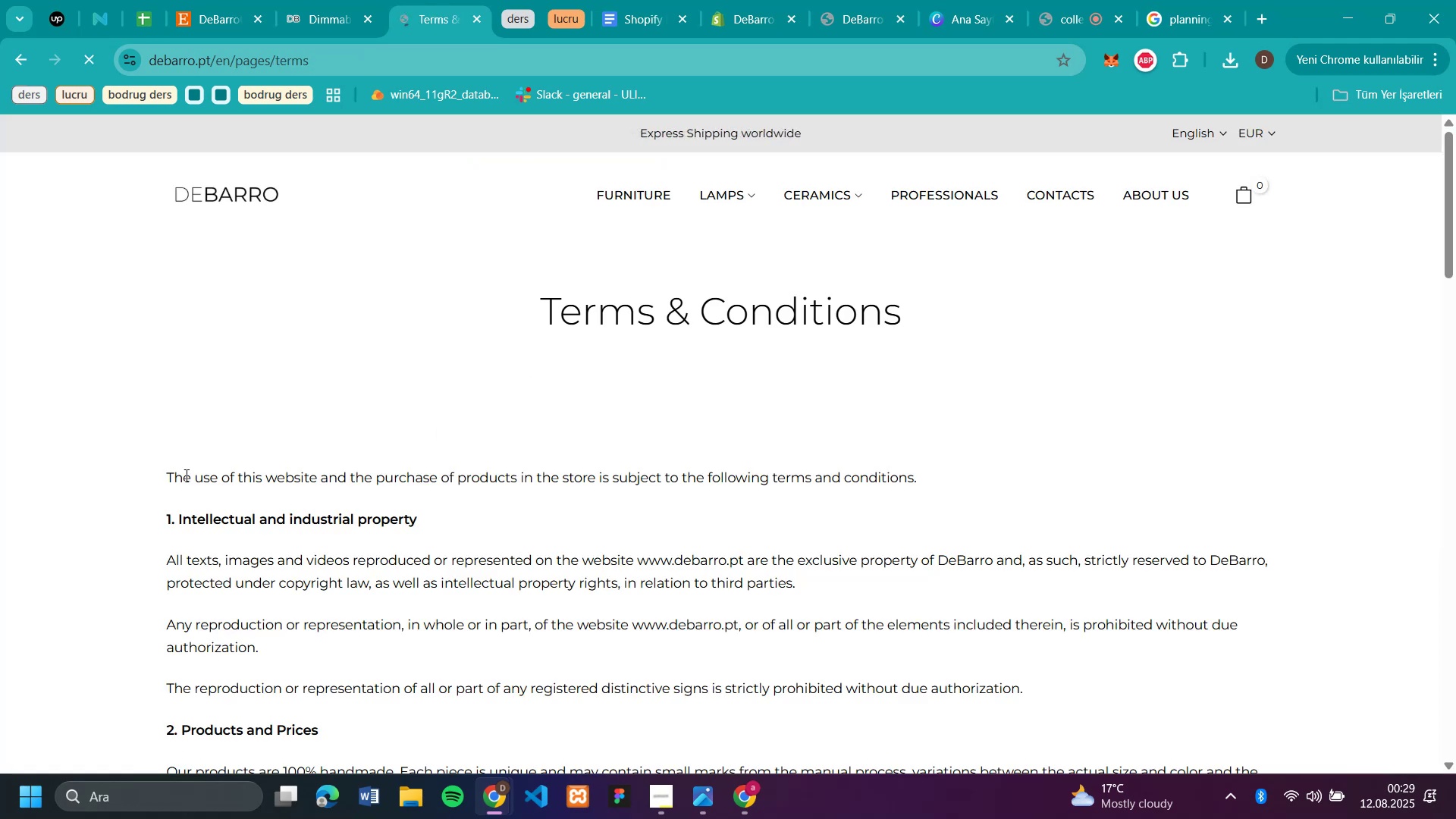 
key(Control+C)
 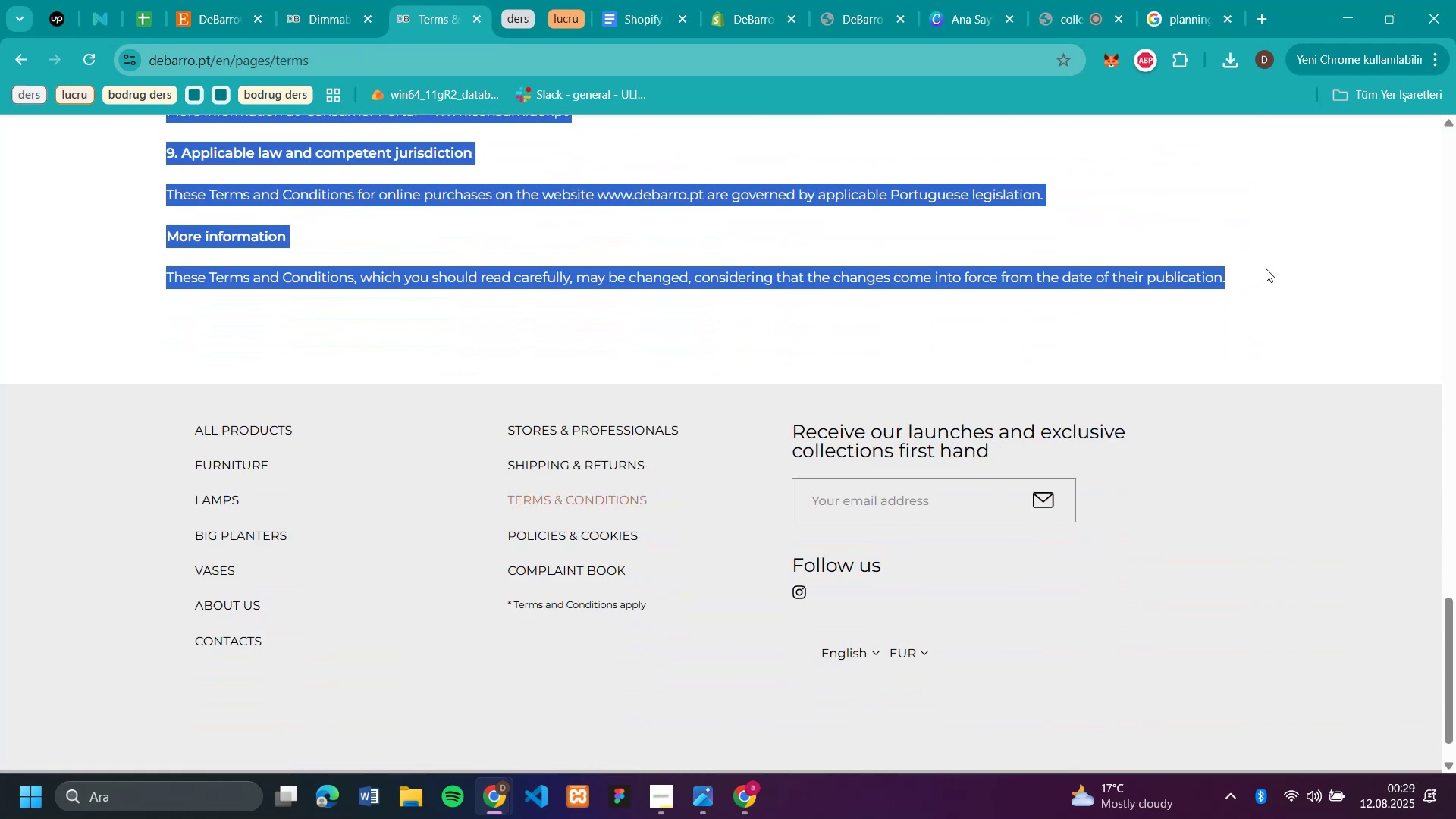 
key(Control+C)
 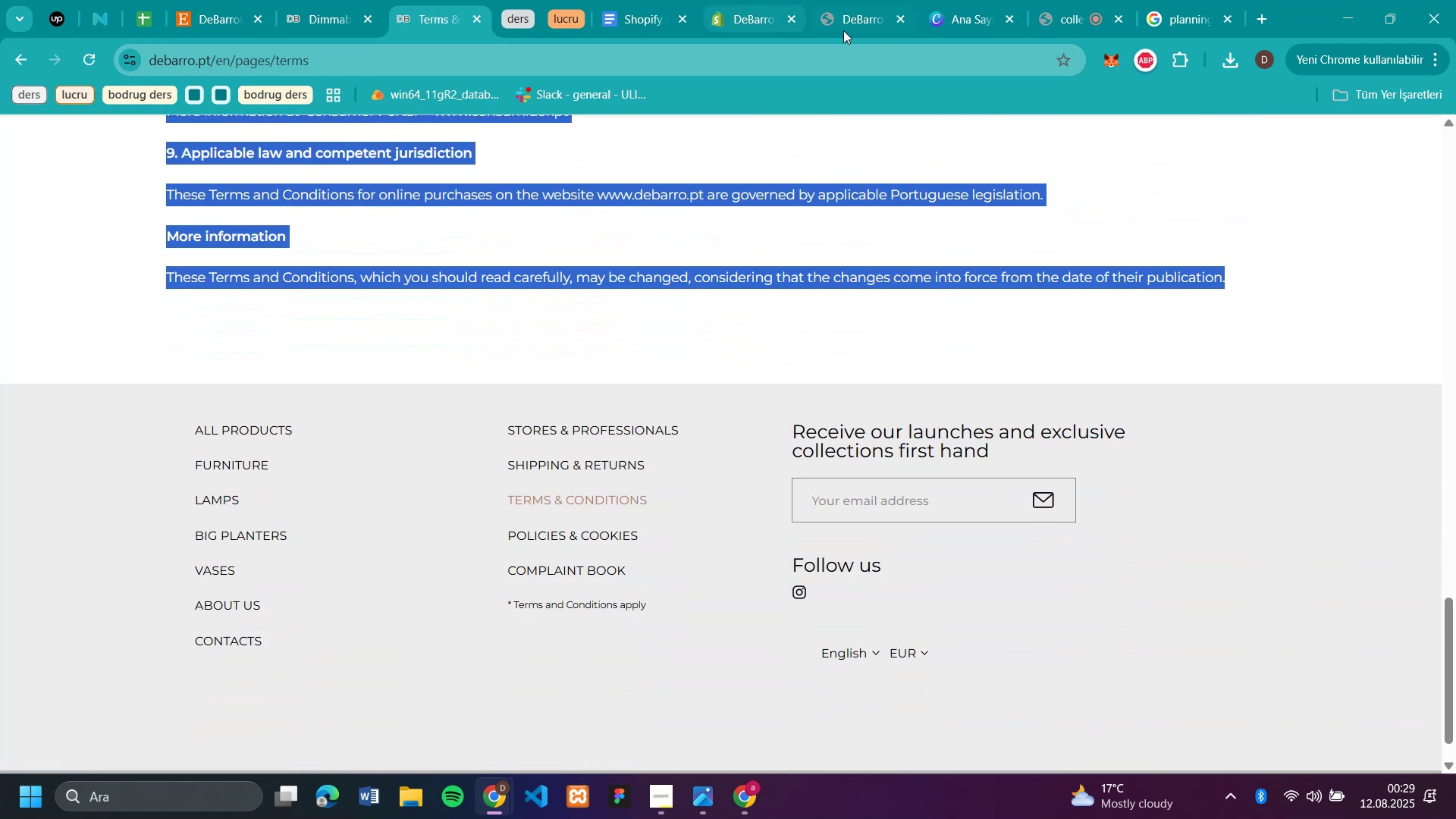 
left_click([748, 14])
 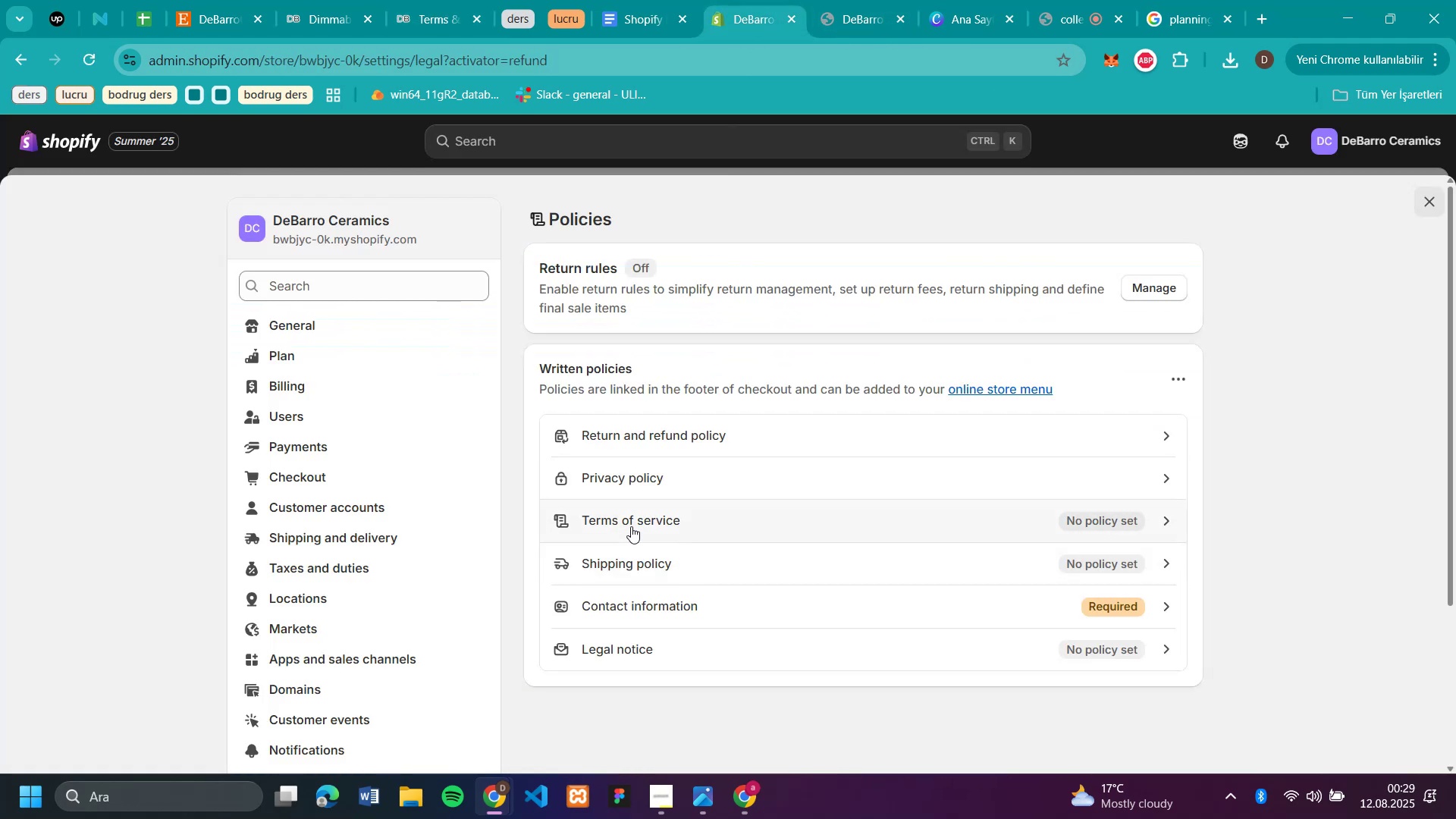 
left_click([631, 524])
 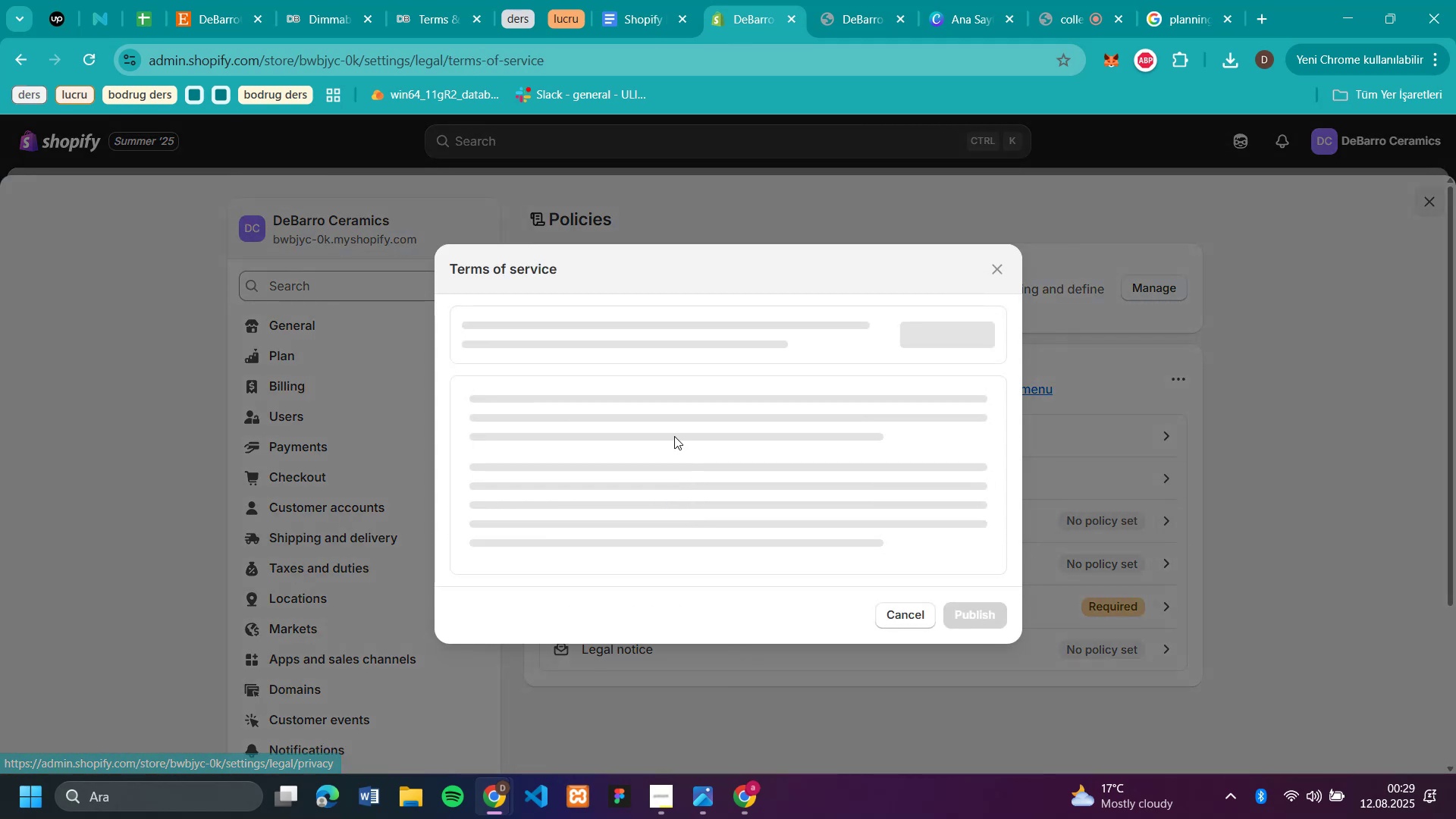 
left_click([670, 438])
 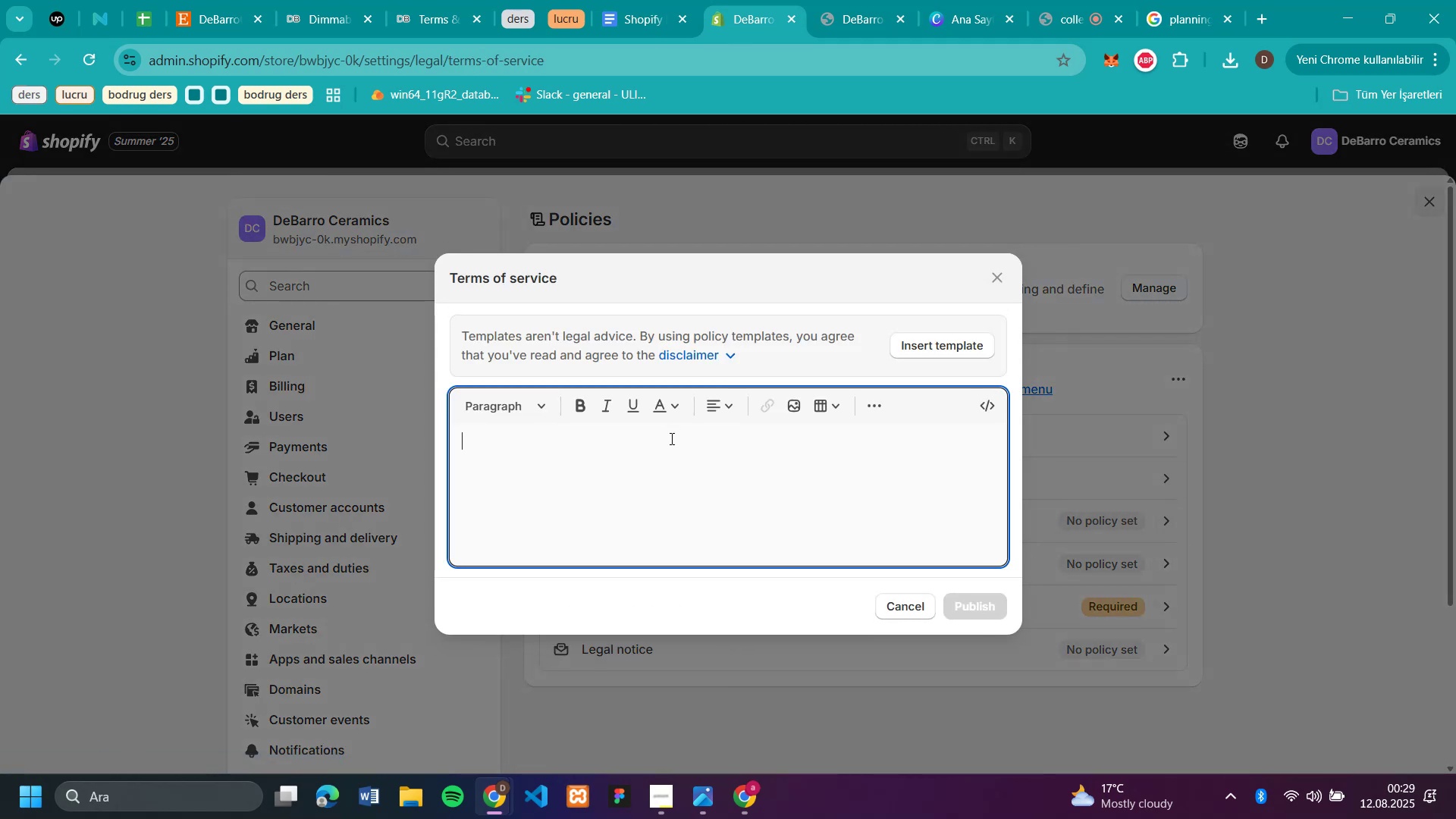 
key(Control+V)
 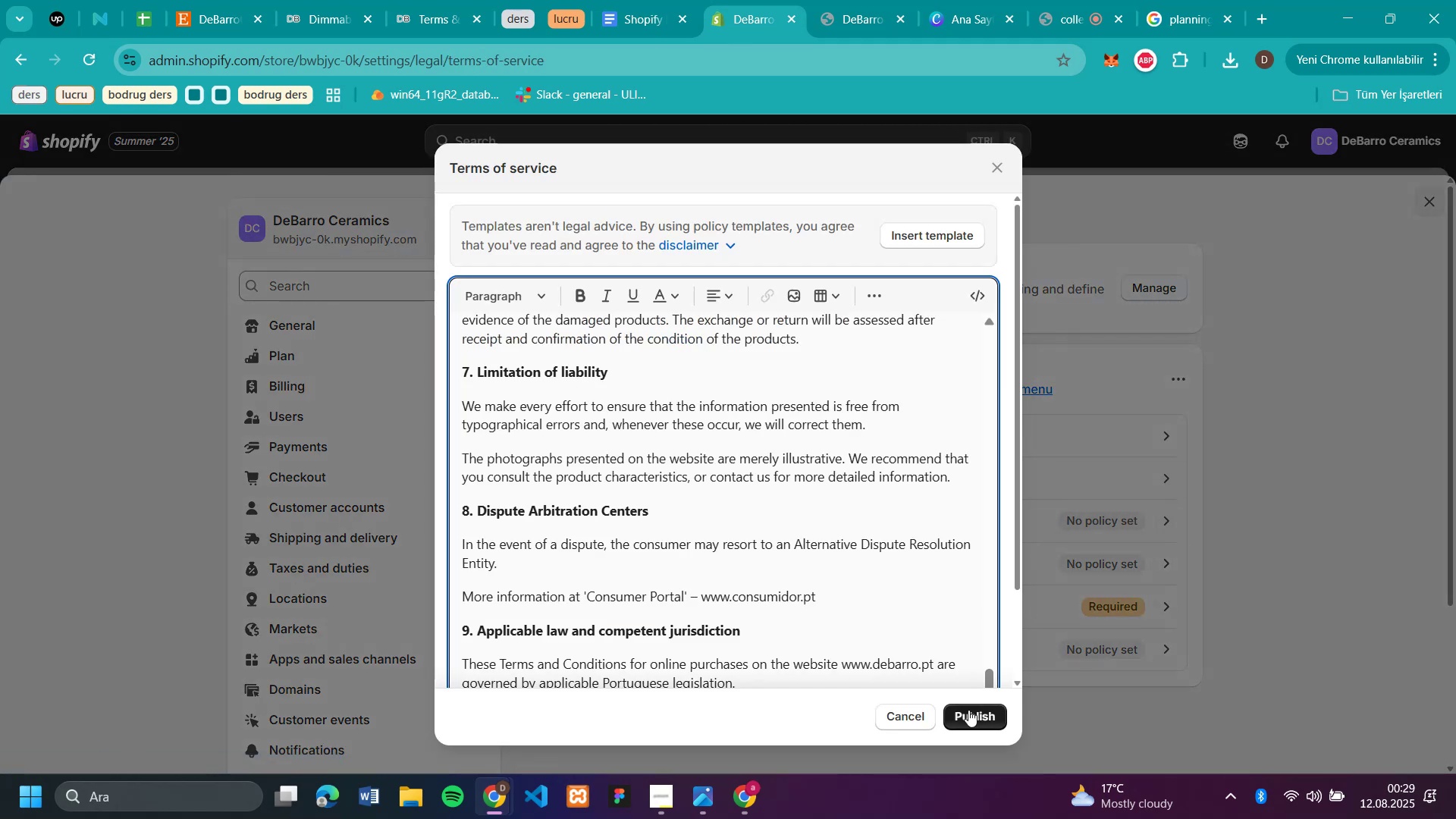 
left_click([970, 716])
 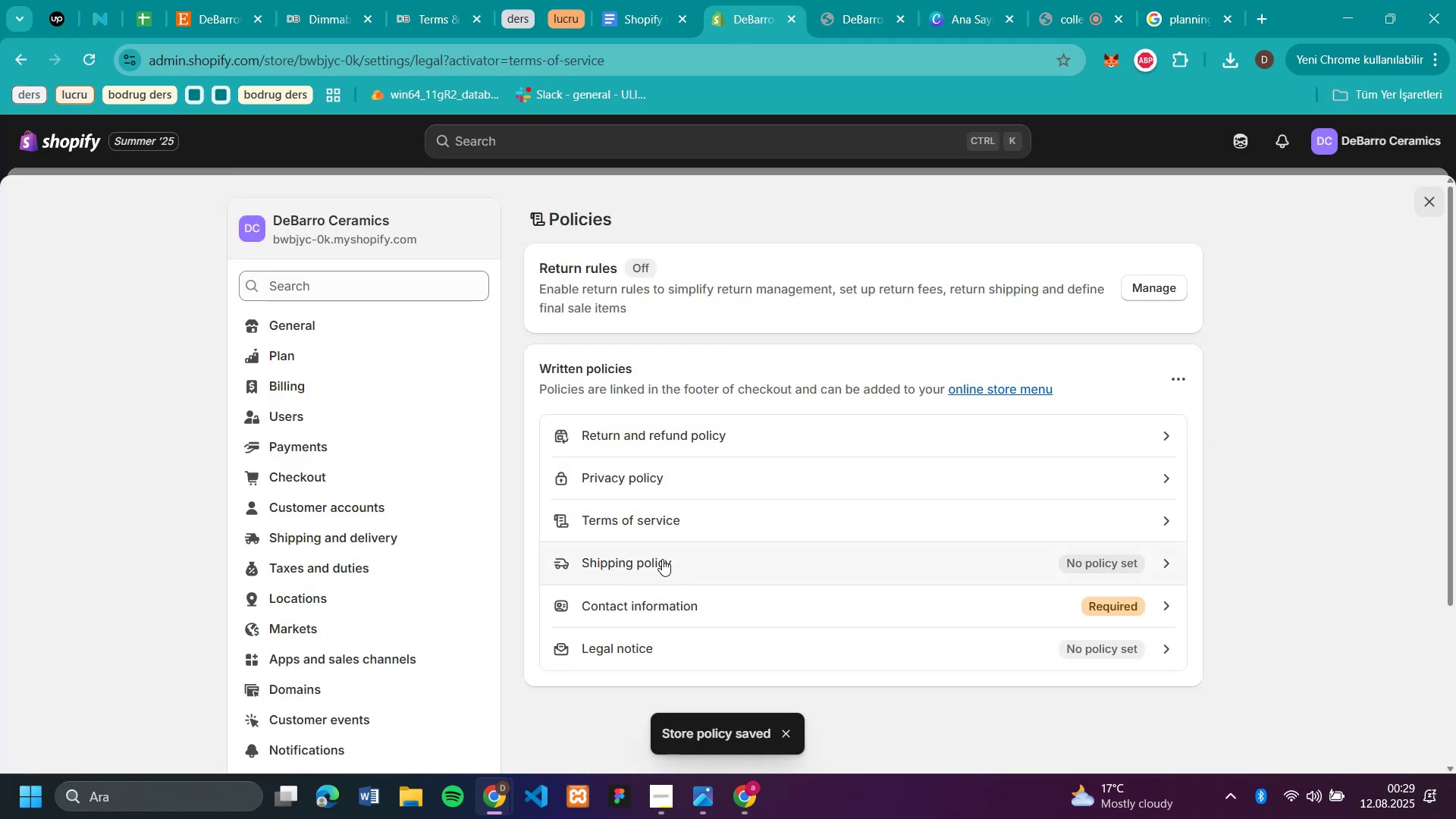 
left_click([423, 13])
 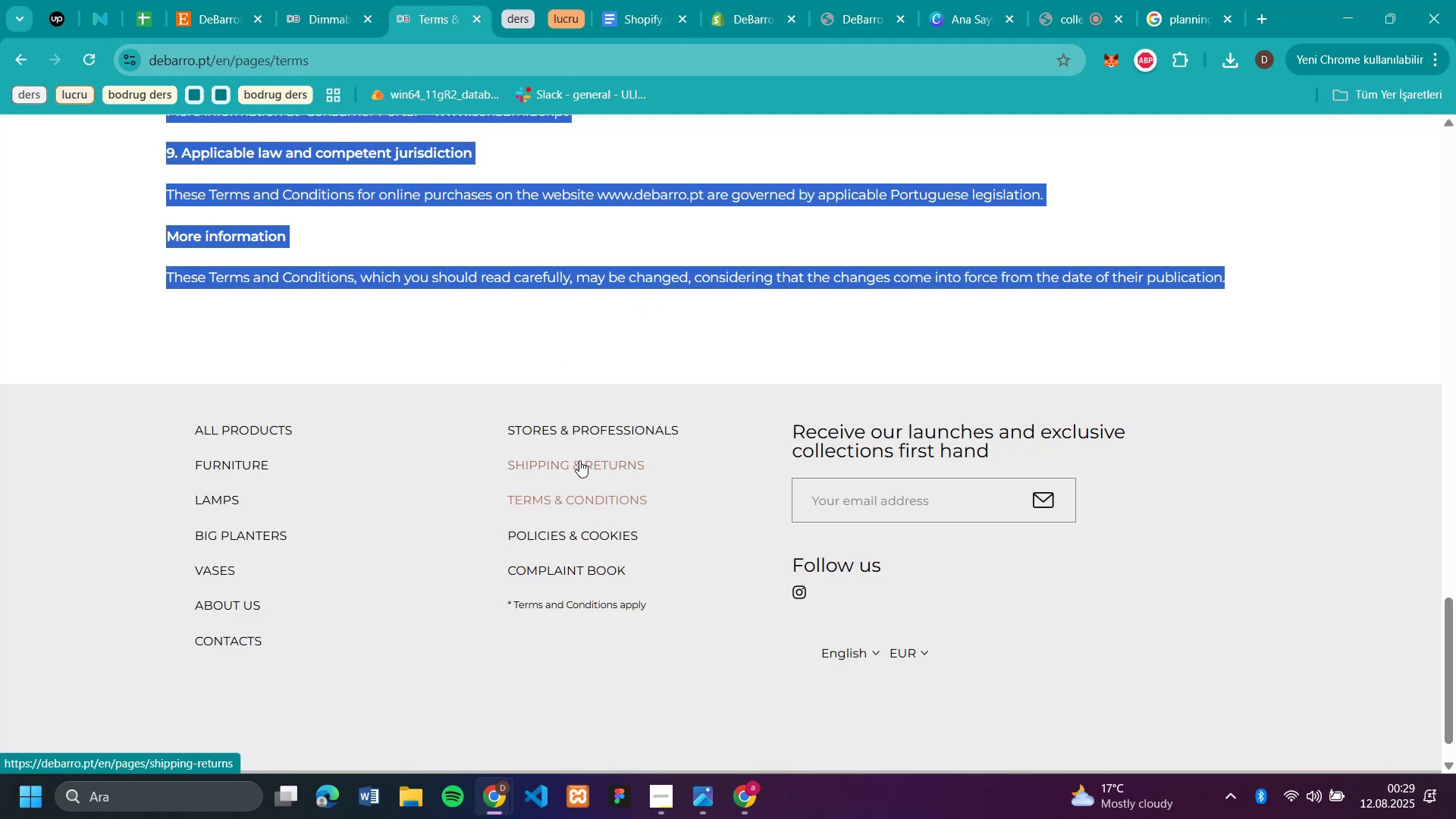 
left_click([579, 460])
 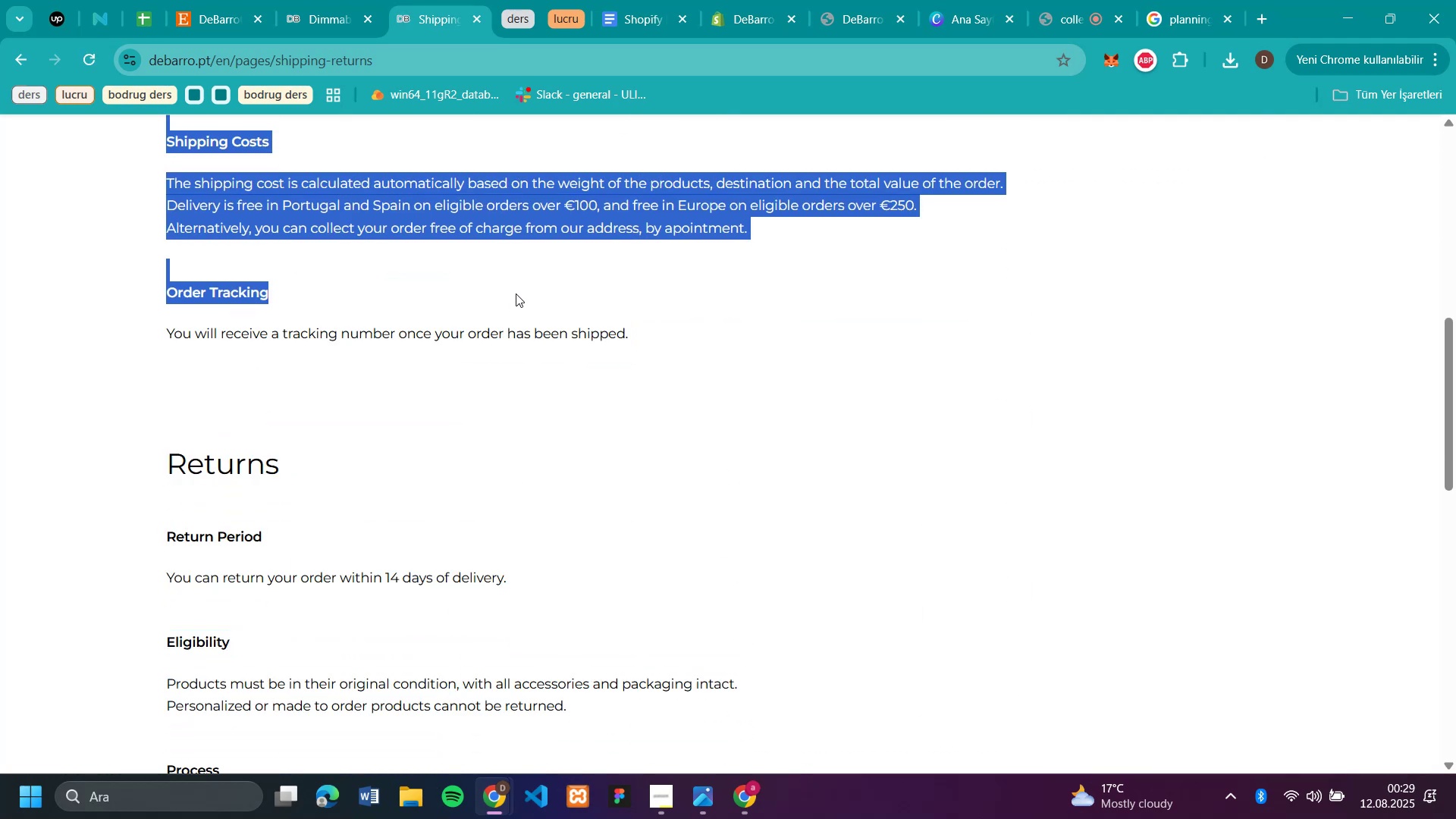 
wait(5.8)
 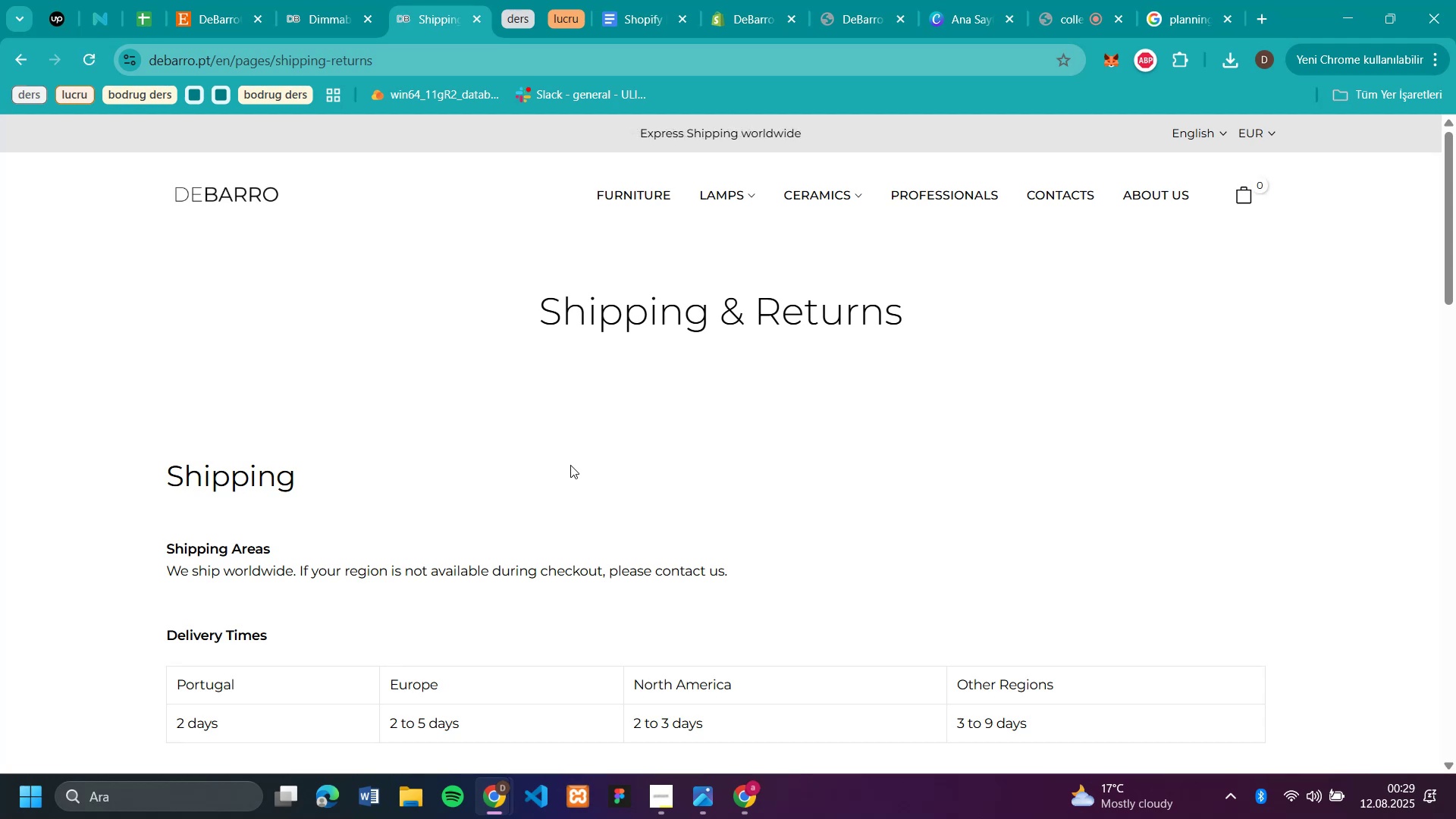 
key(Control+C)
 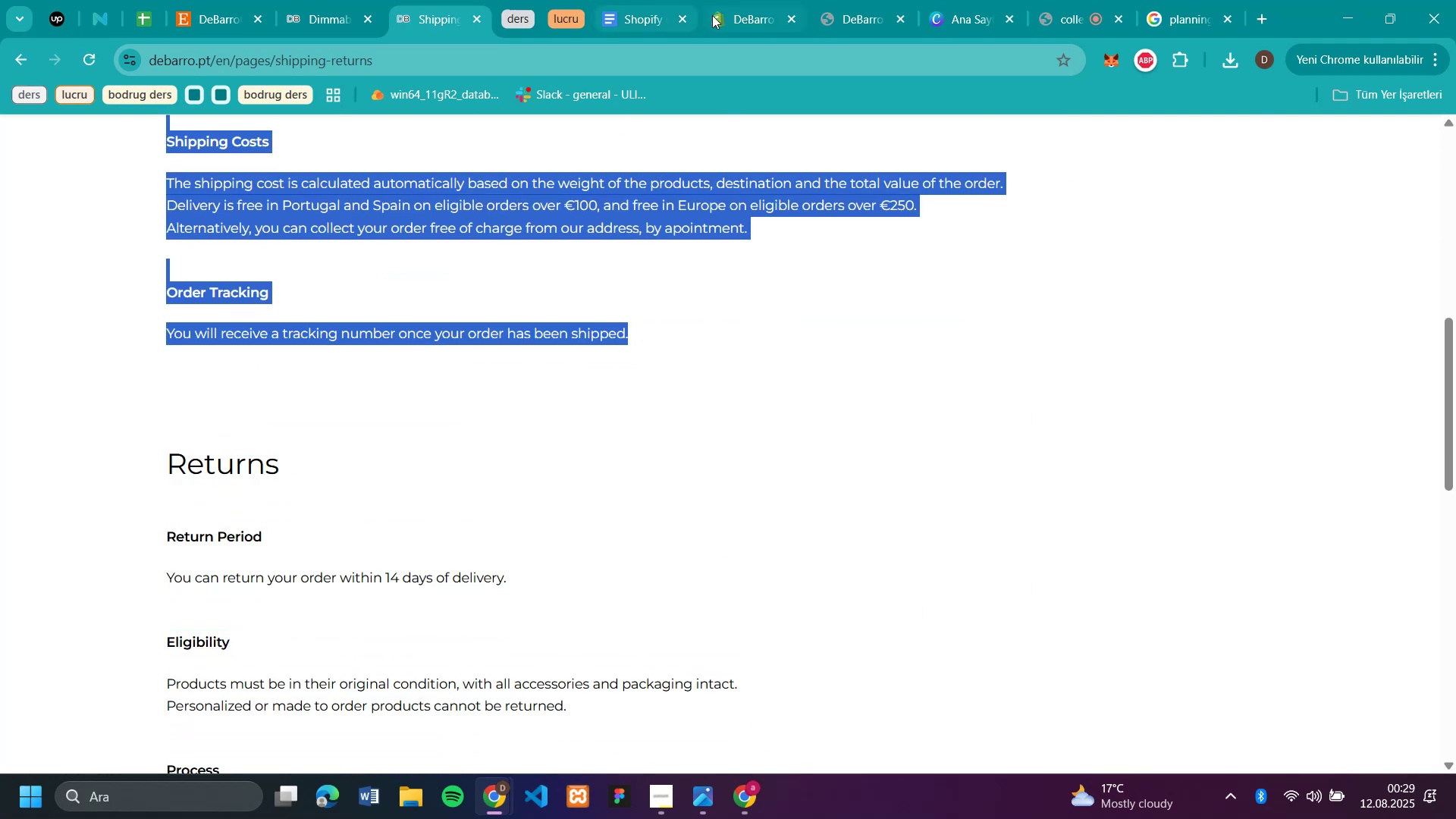 
left_click([724, 11])
 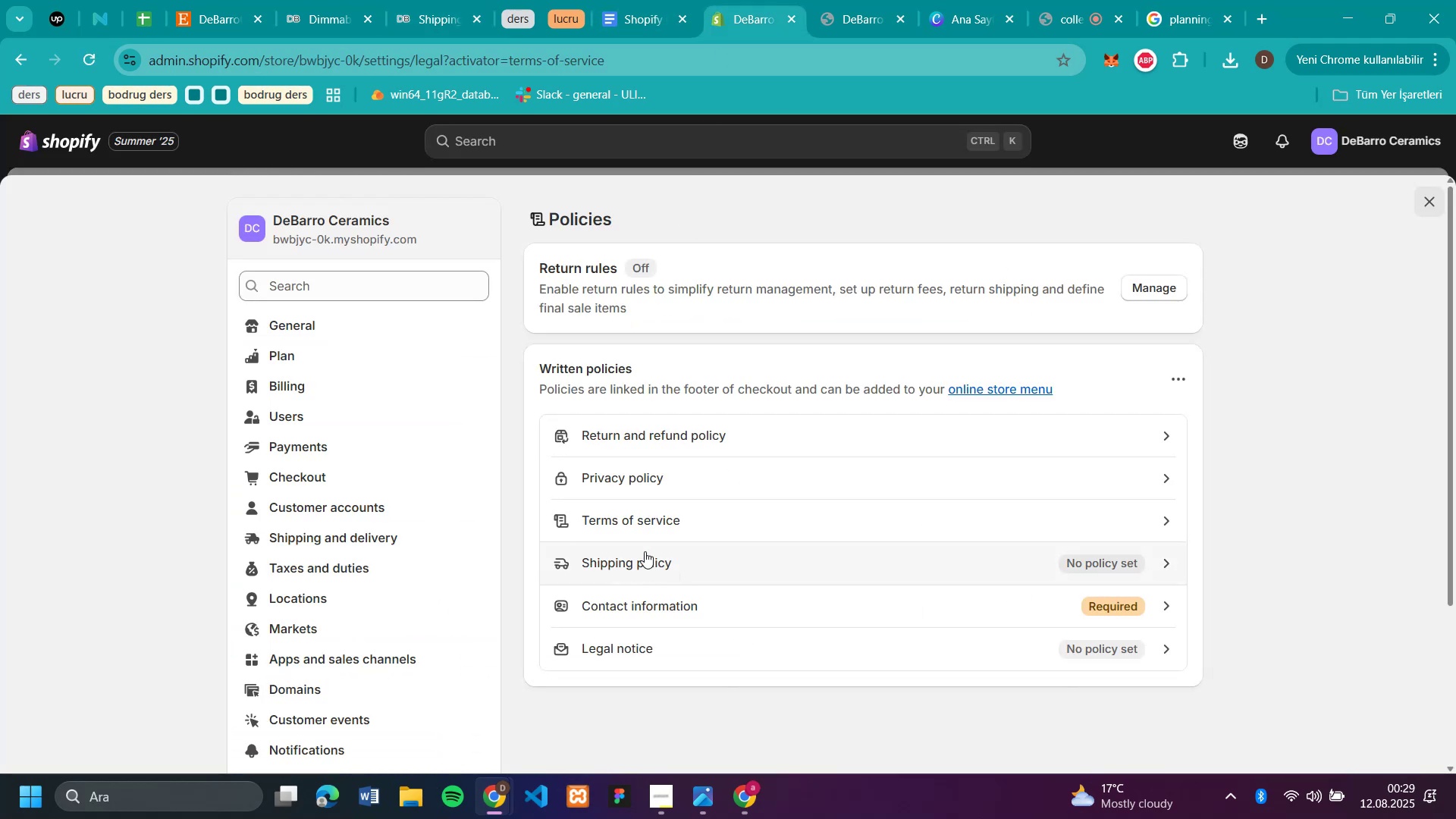 
left_click([644, 551])
 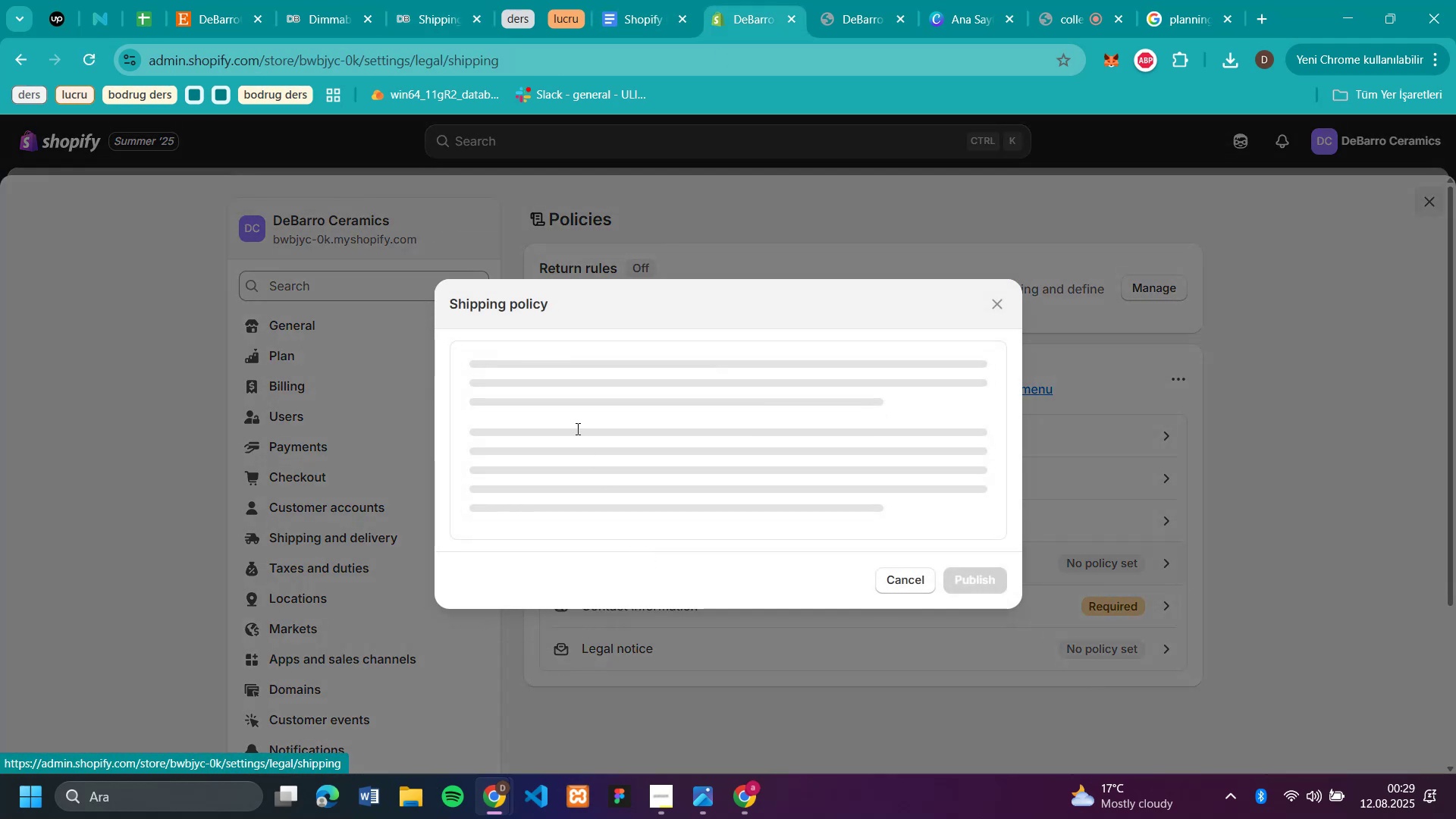 
left_click([581, 410])
 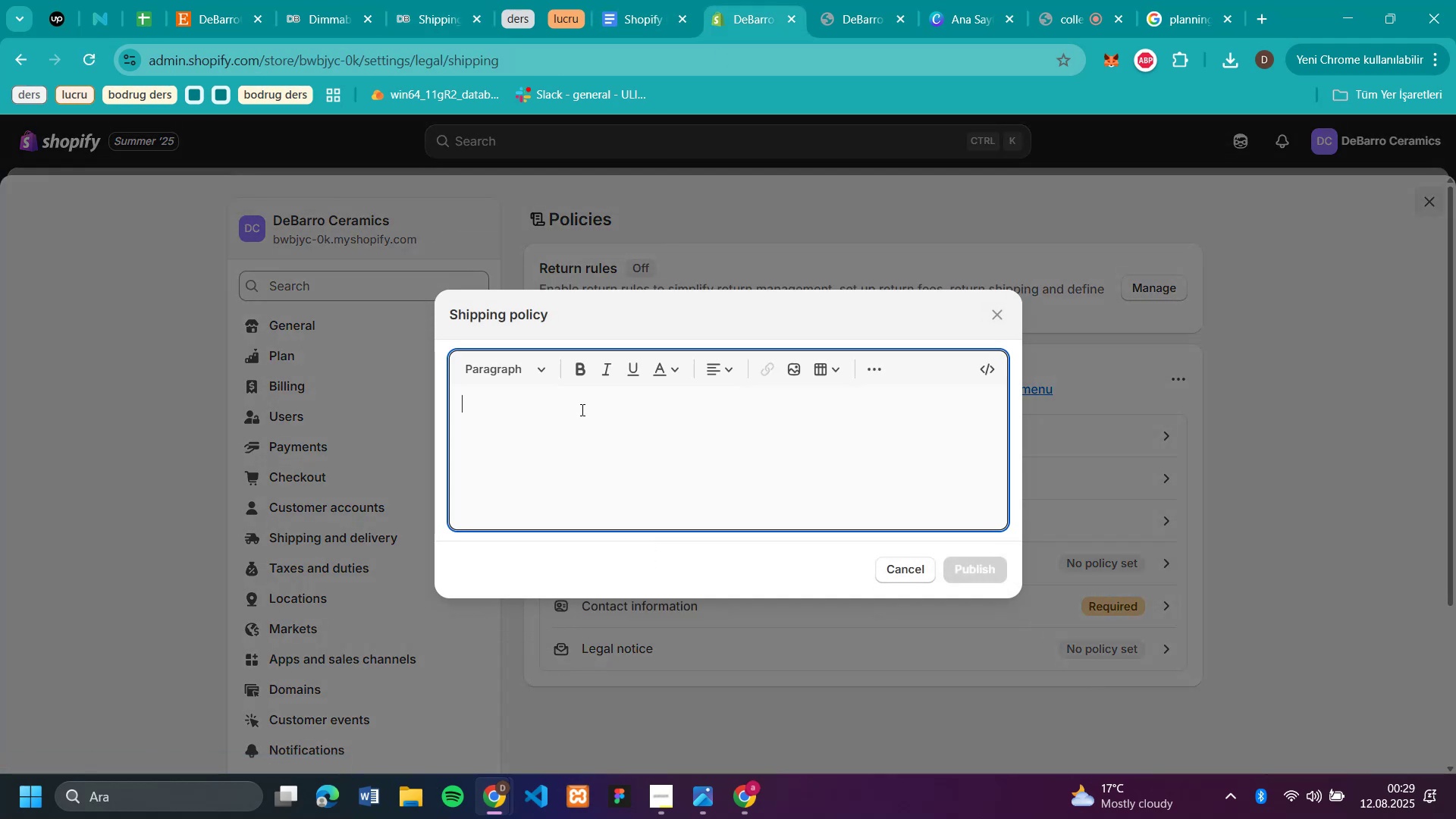 
key(Control+V)
 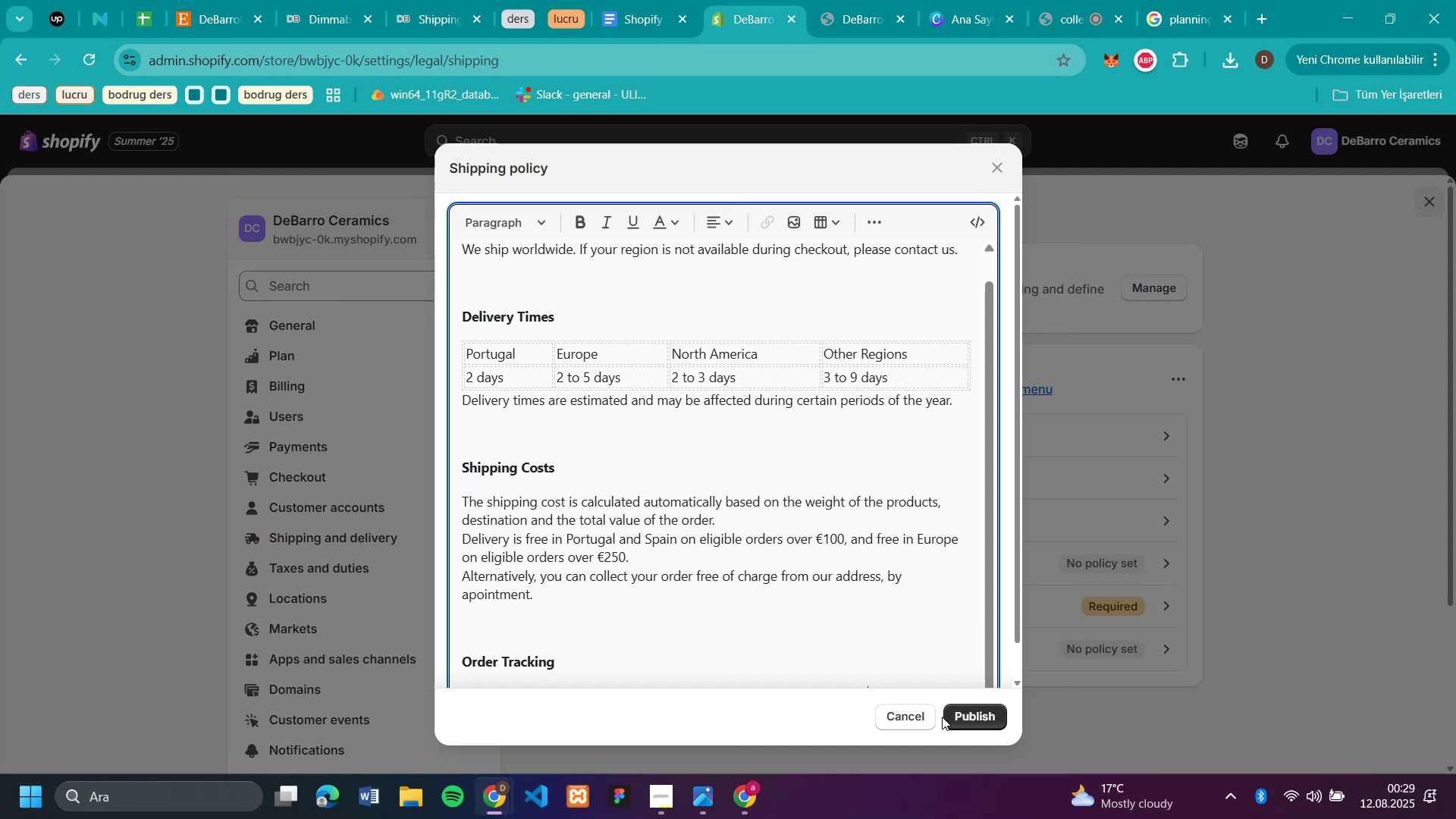 
left_click([962, 720])
 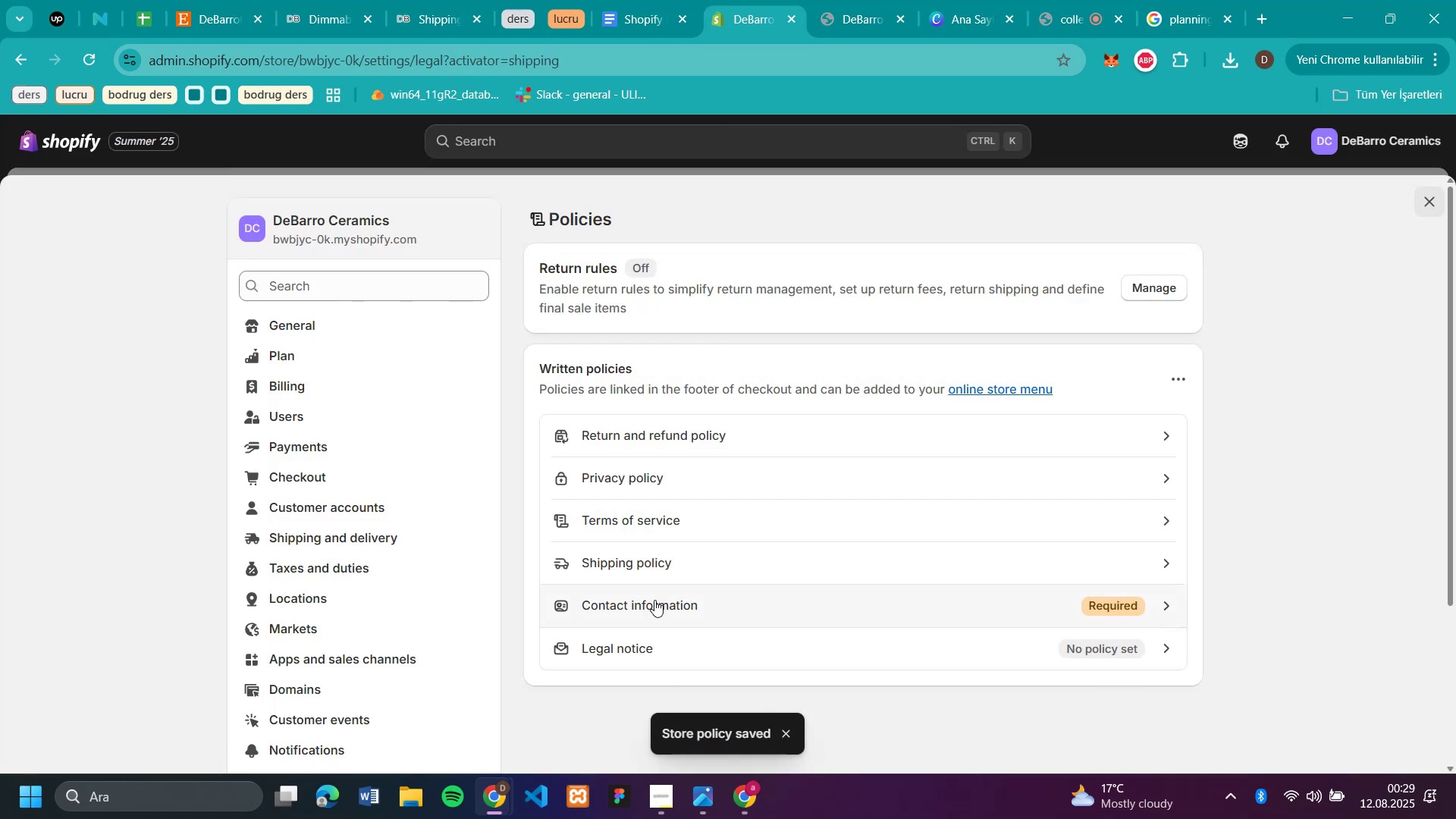 
left_click([654, 600])
 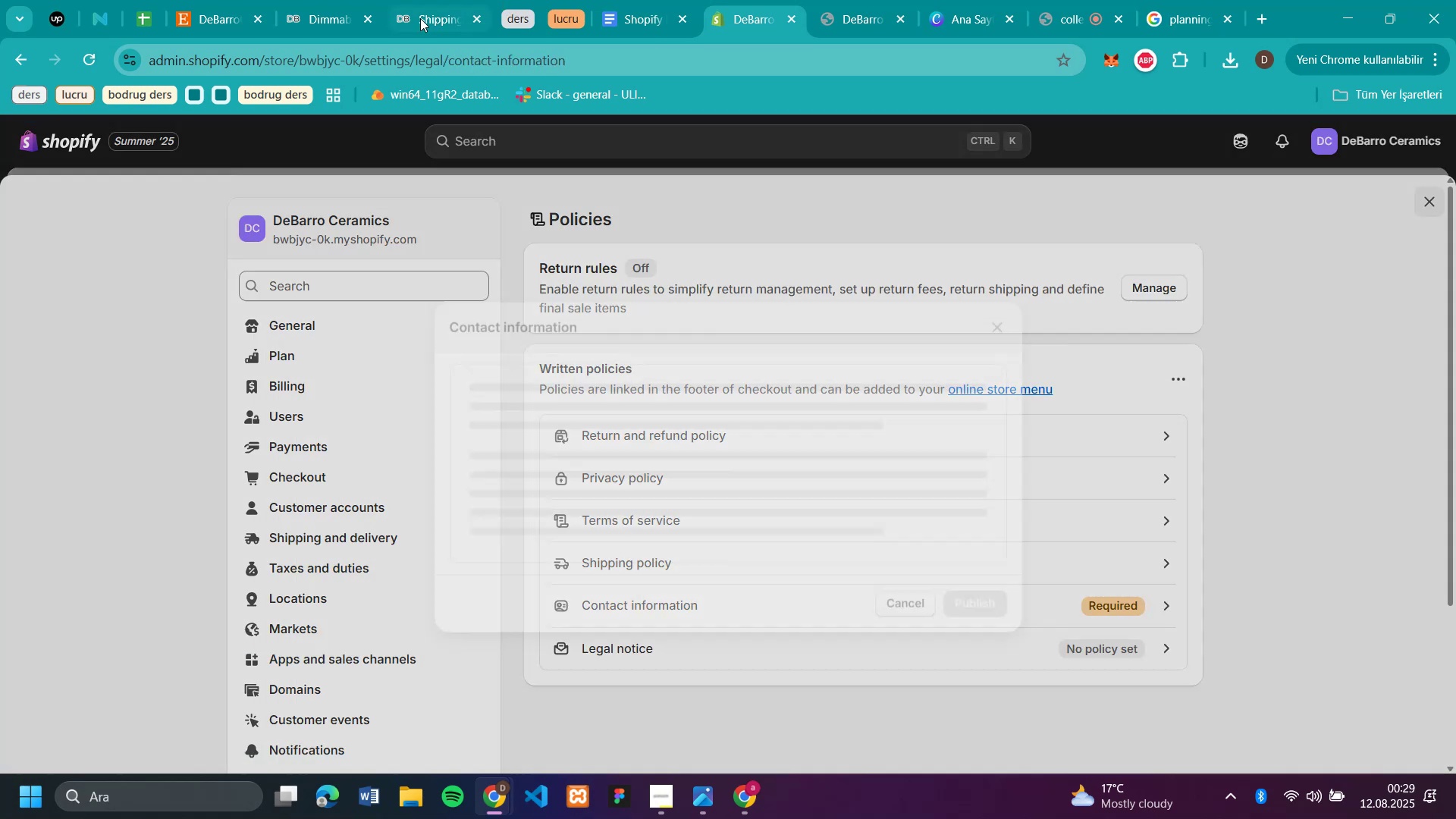 
left_click([418, 14])
 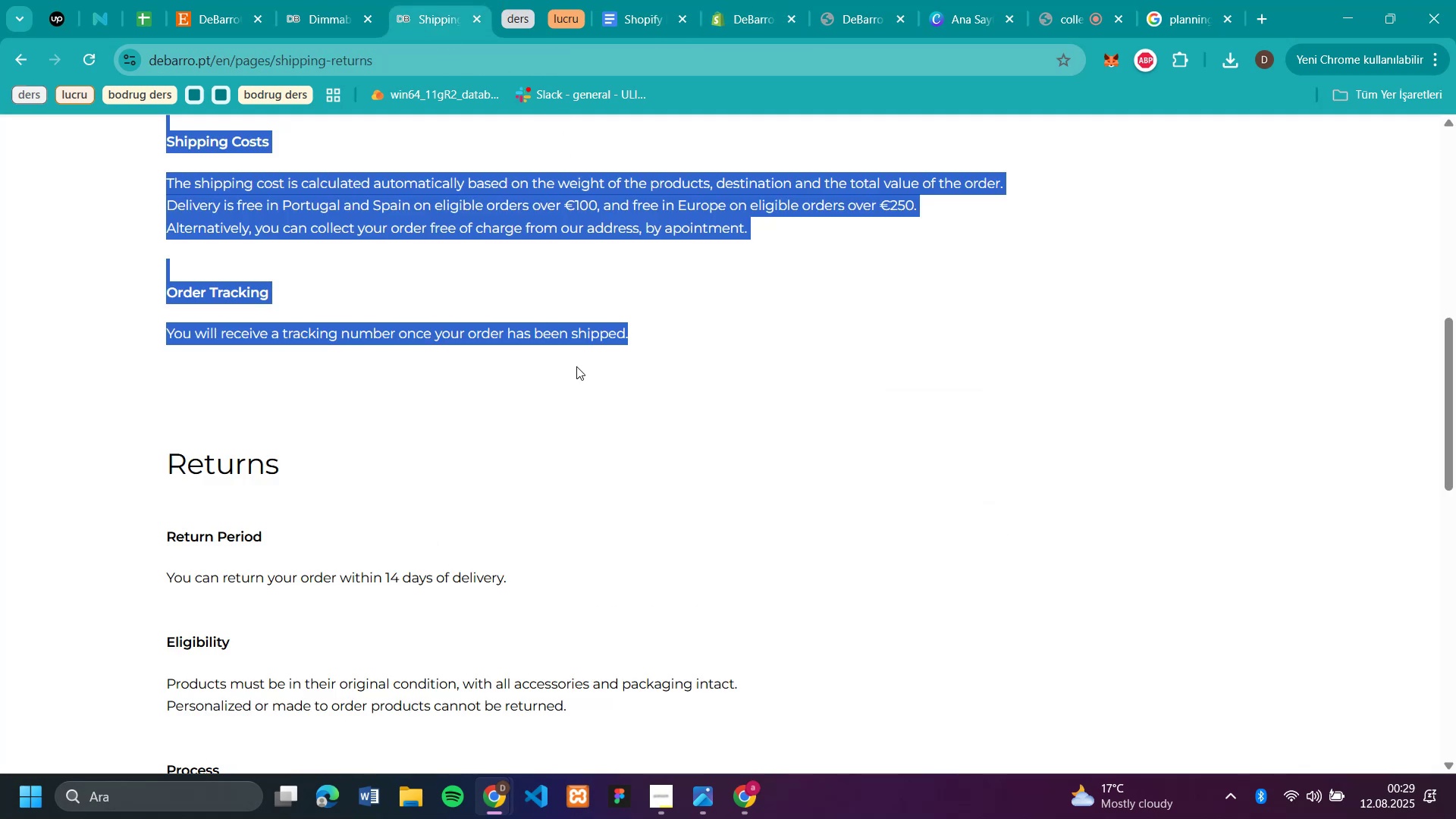 
scroll: coordinate [735, 444], scroll_direction: down, amount: 15.0
 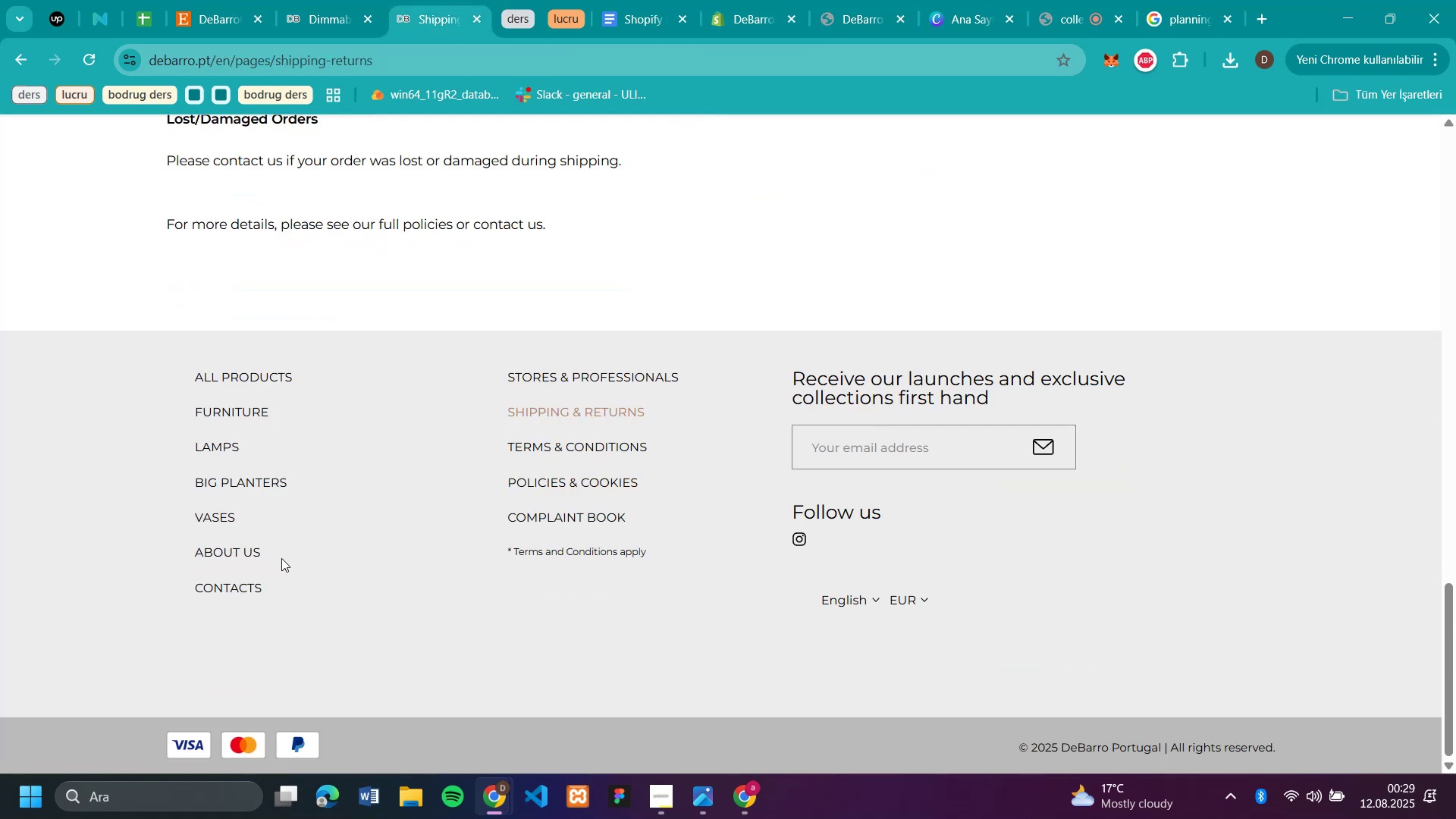 
left_click([252, 585])
 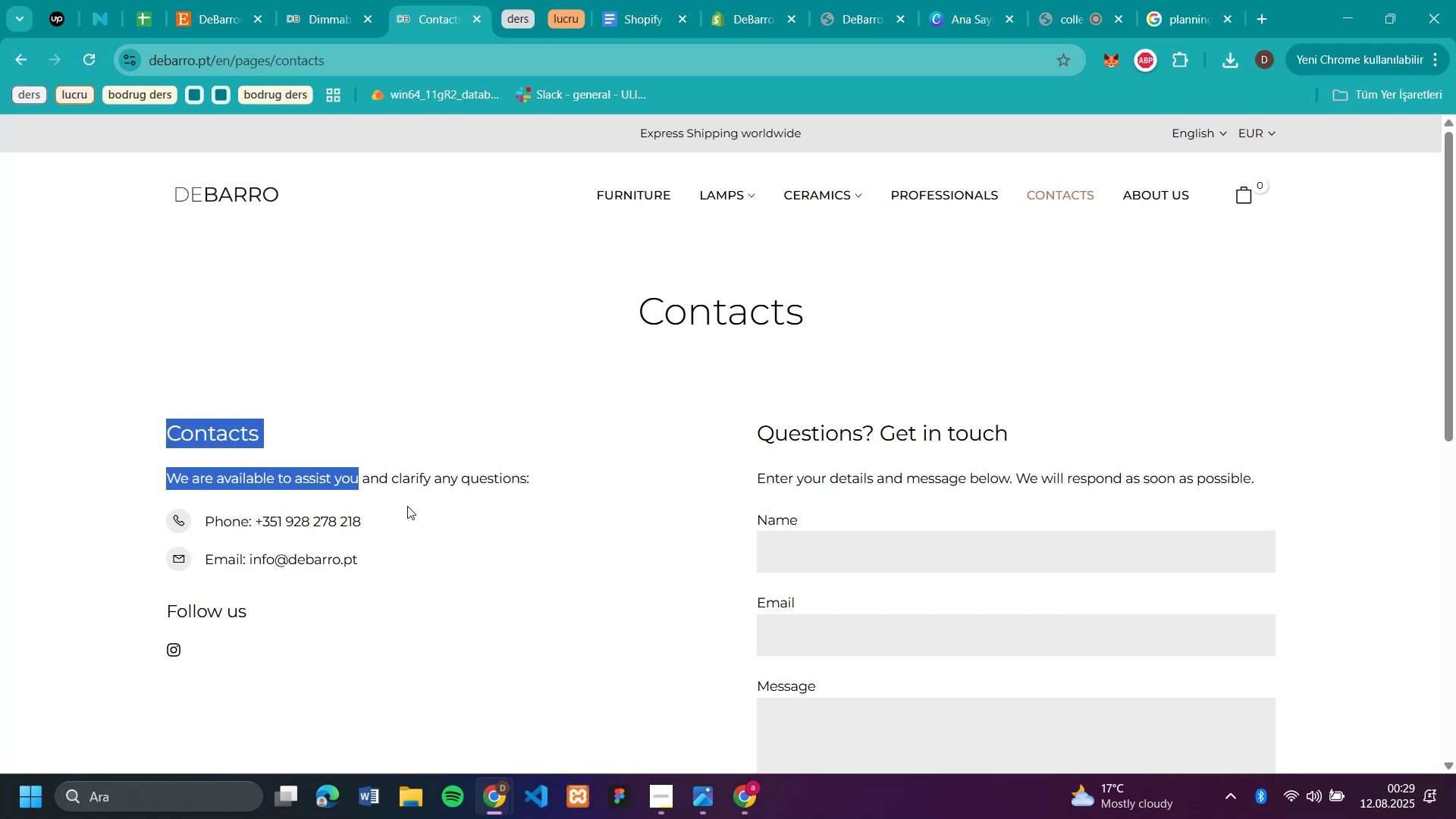 
key(Control+C)
 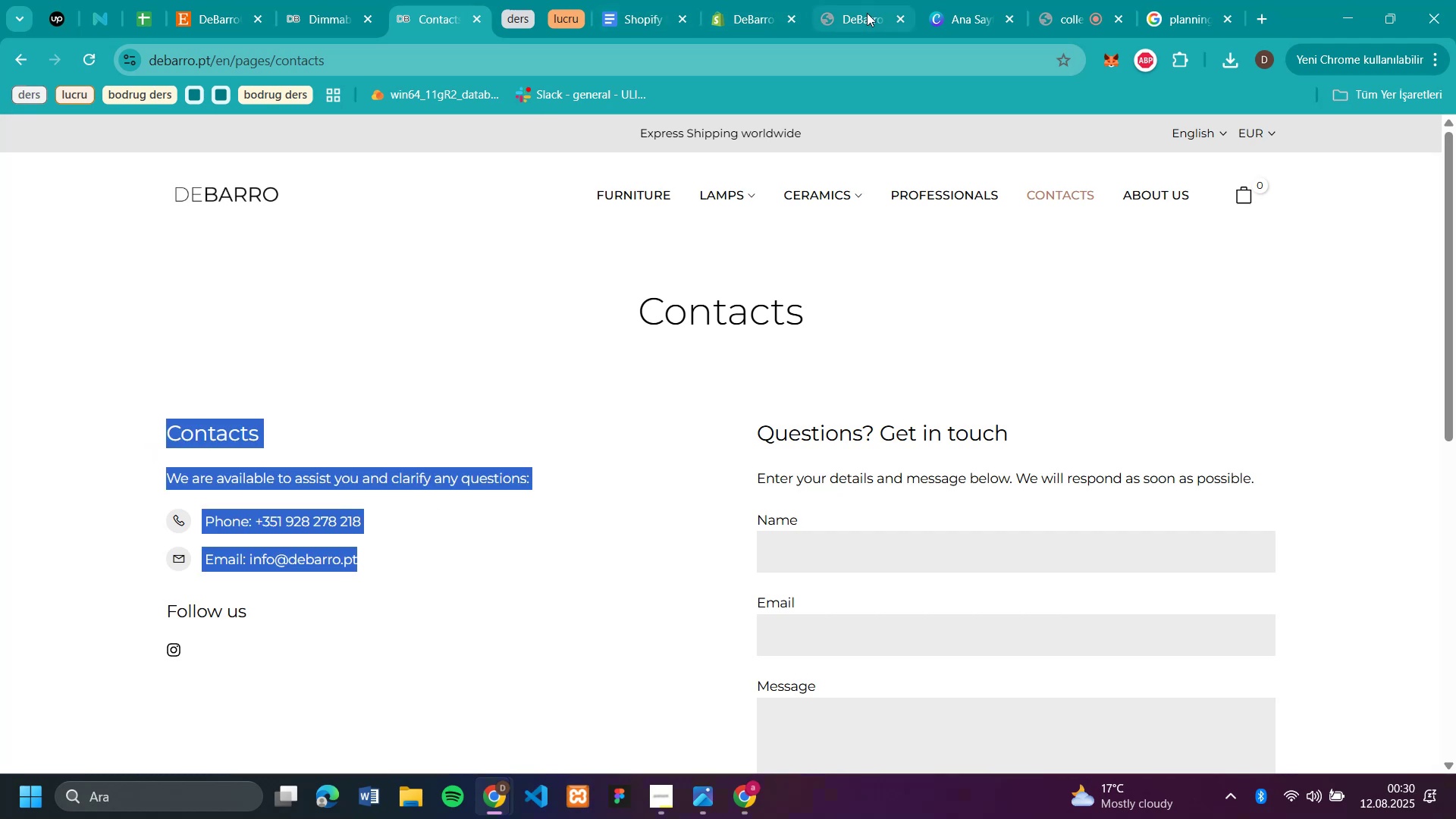 
left_click([861, 14])
 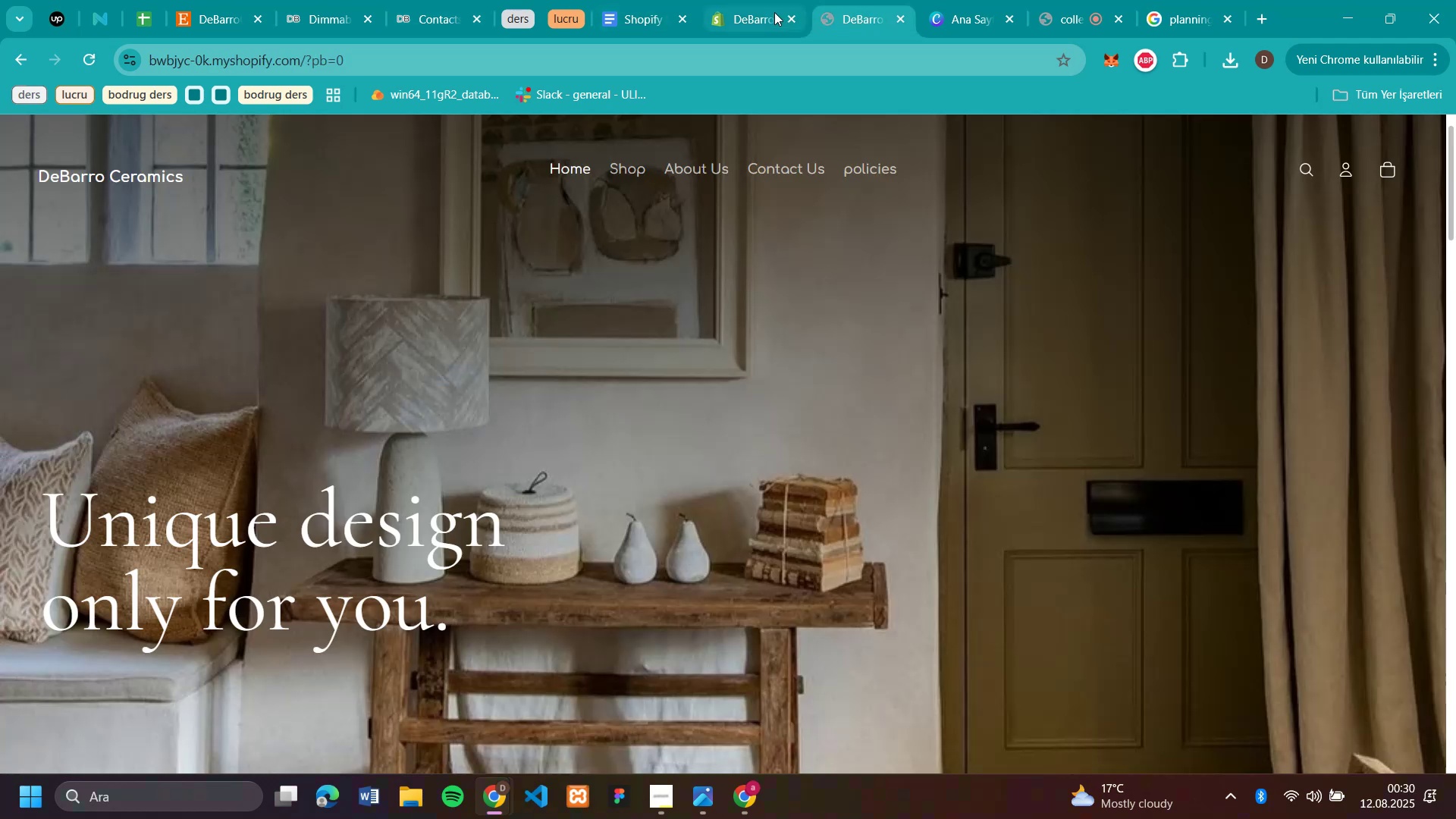 
left_click([745, 13])
 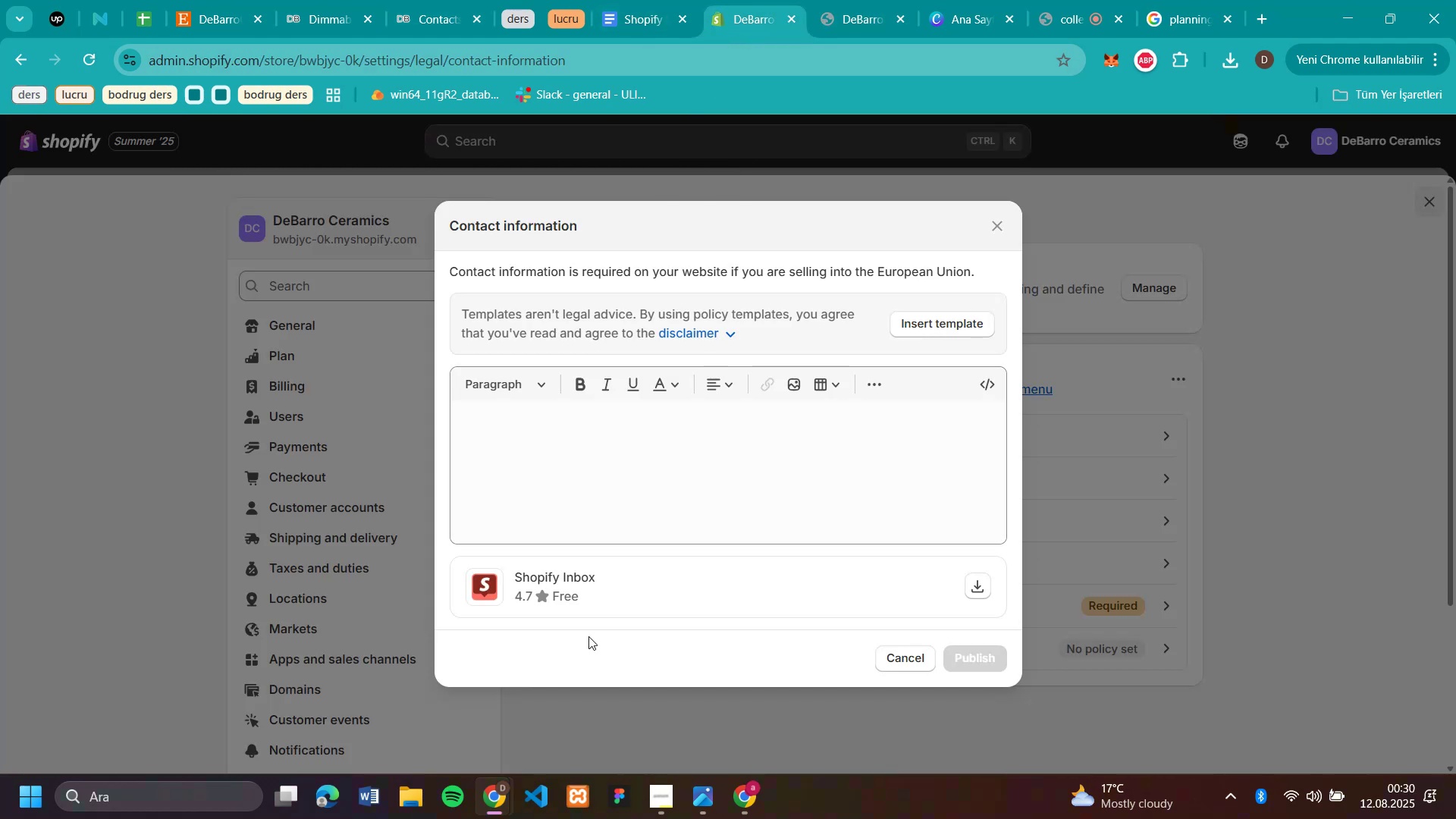 
left_click([579, 413])
 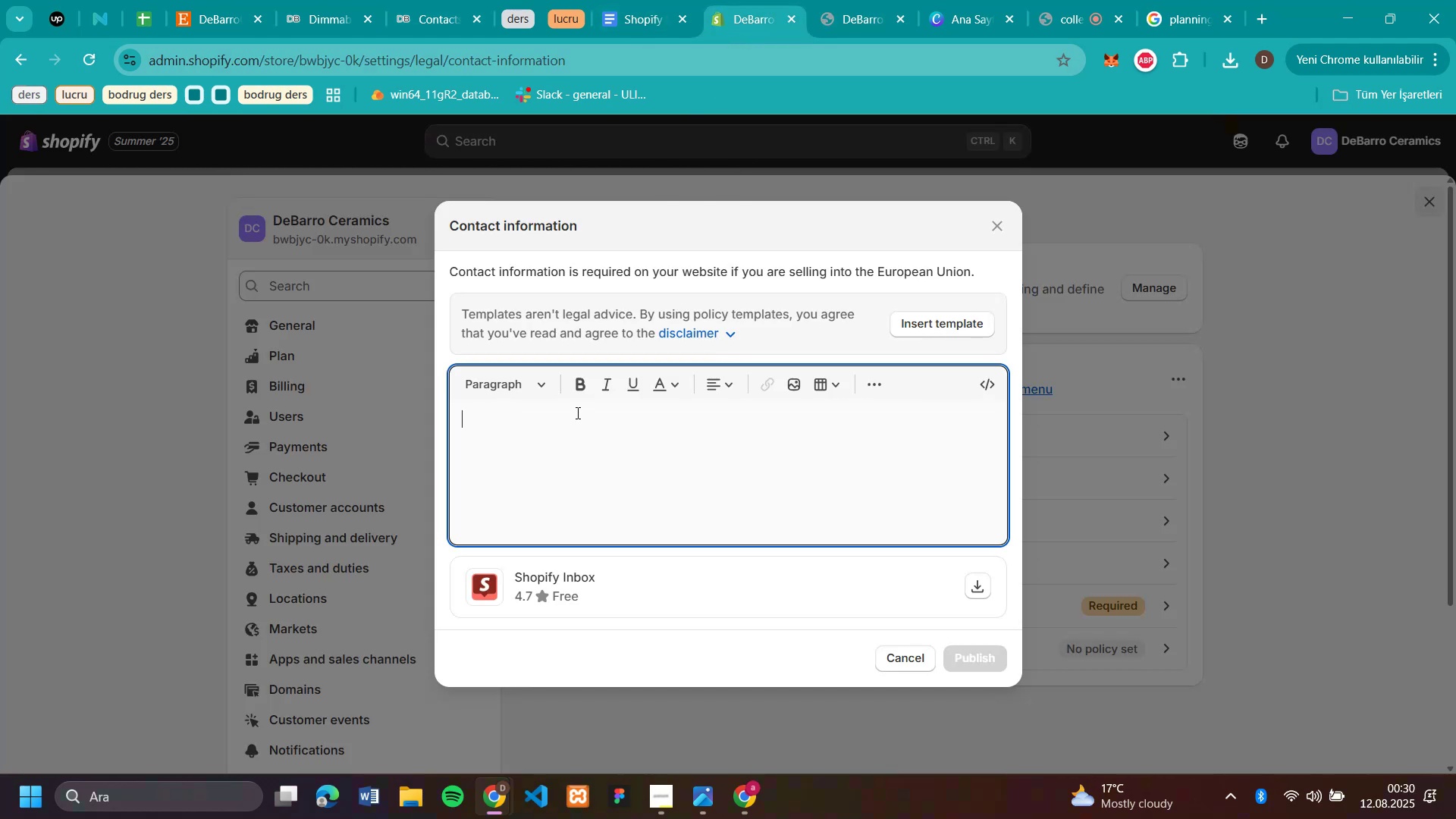 
key(Control+V)
 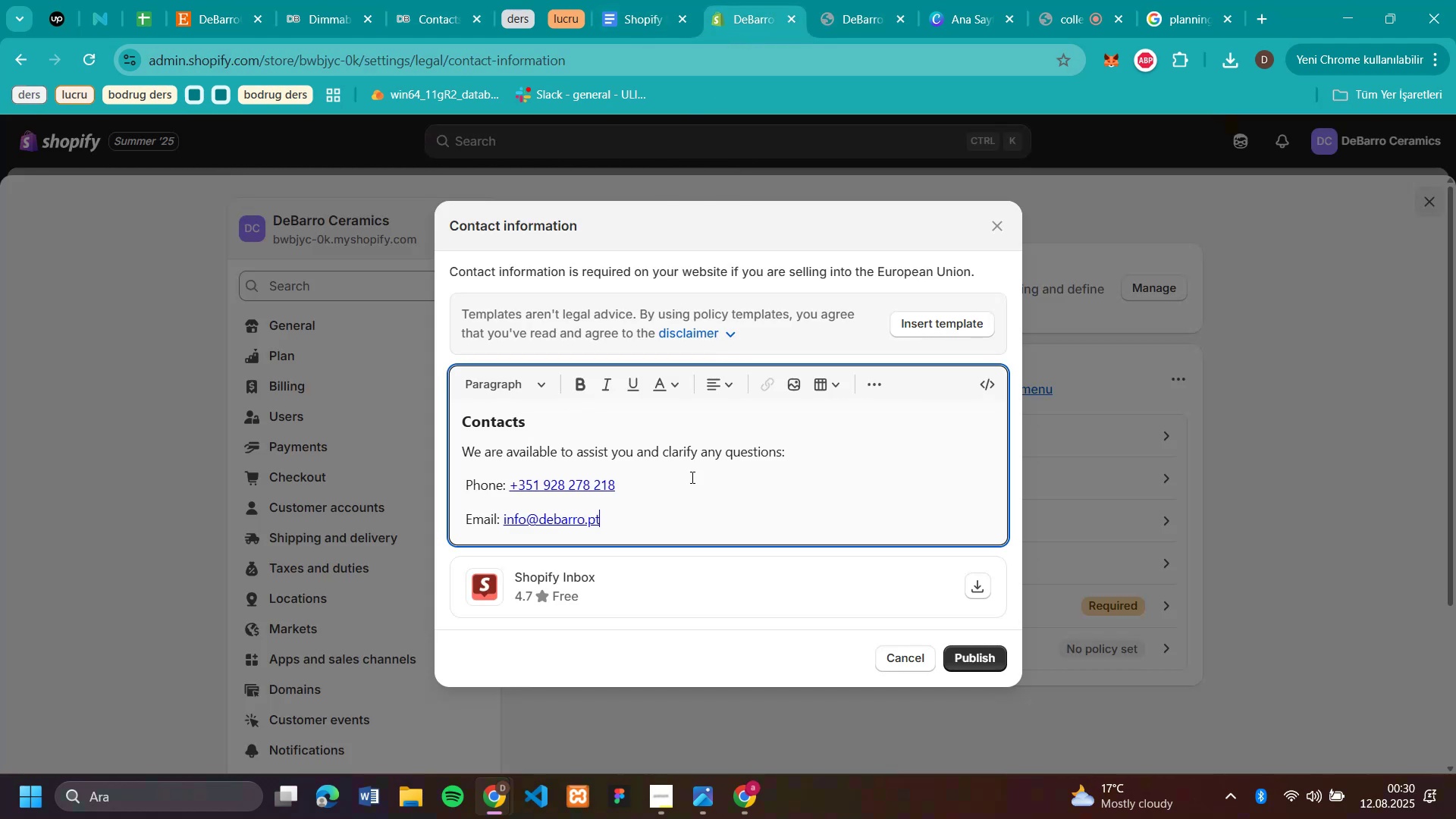 
scroll: coordinate [736, 457], scroll_direction: none, amount: 0.0
 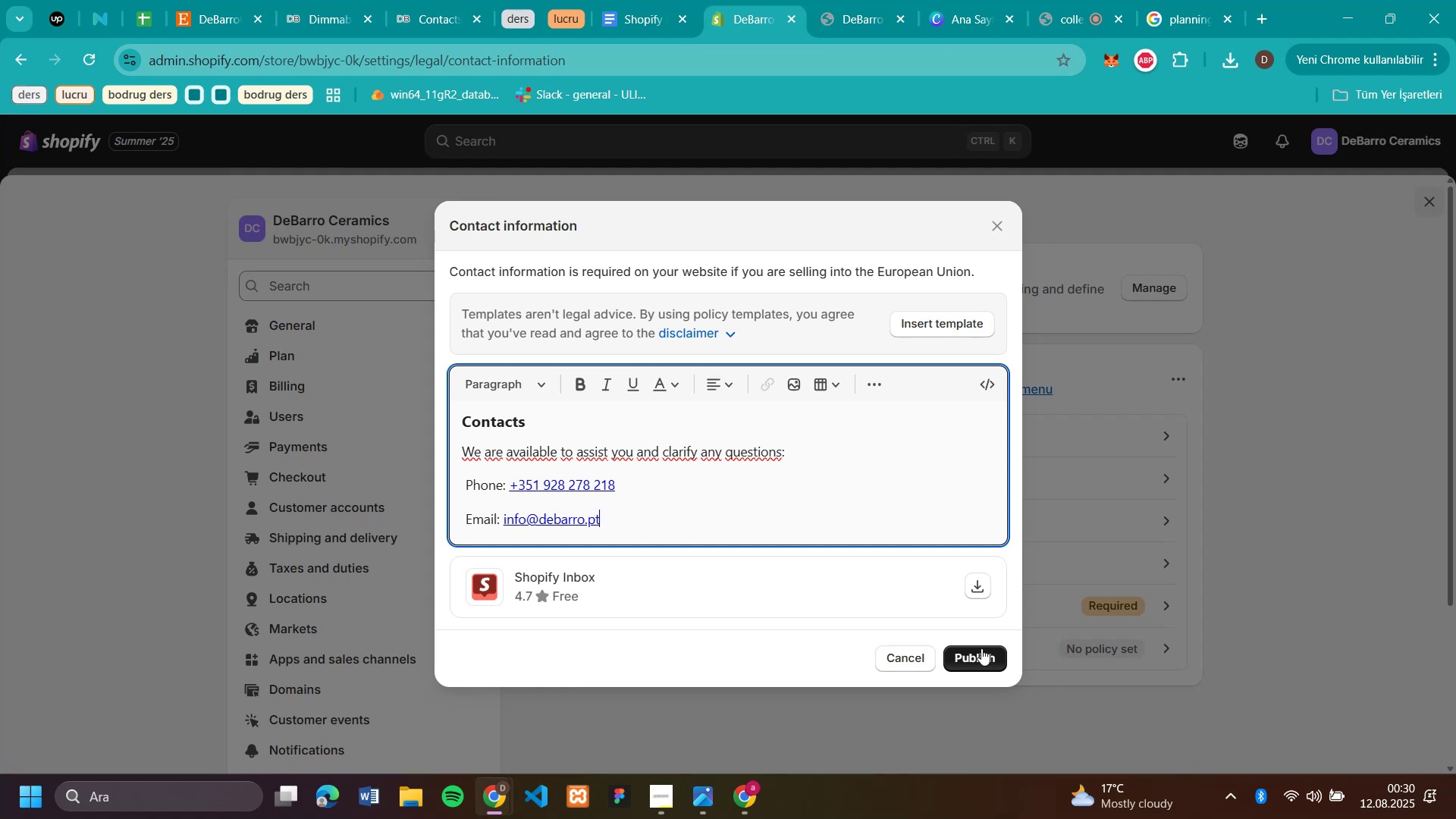 
left_click([981, 655])
 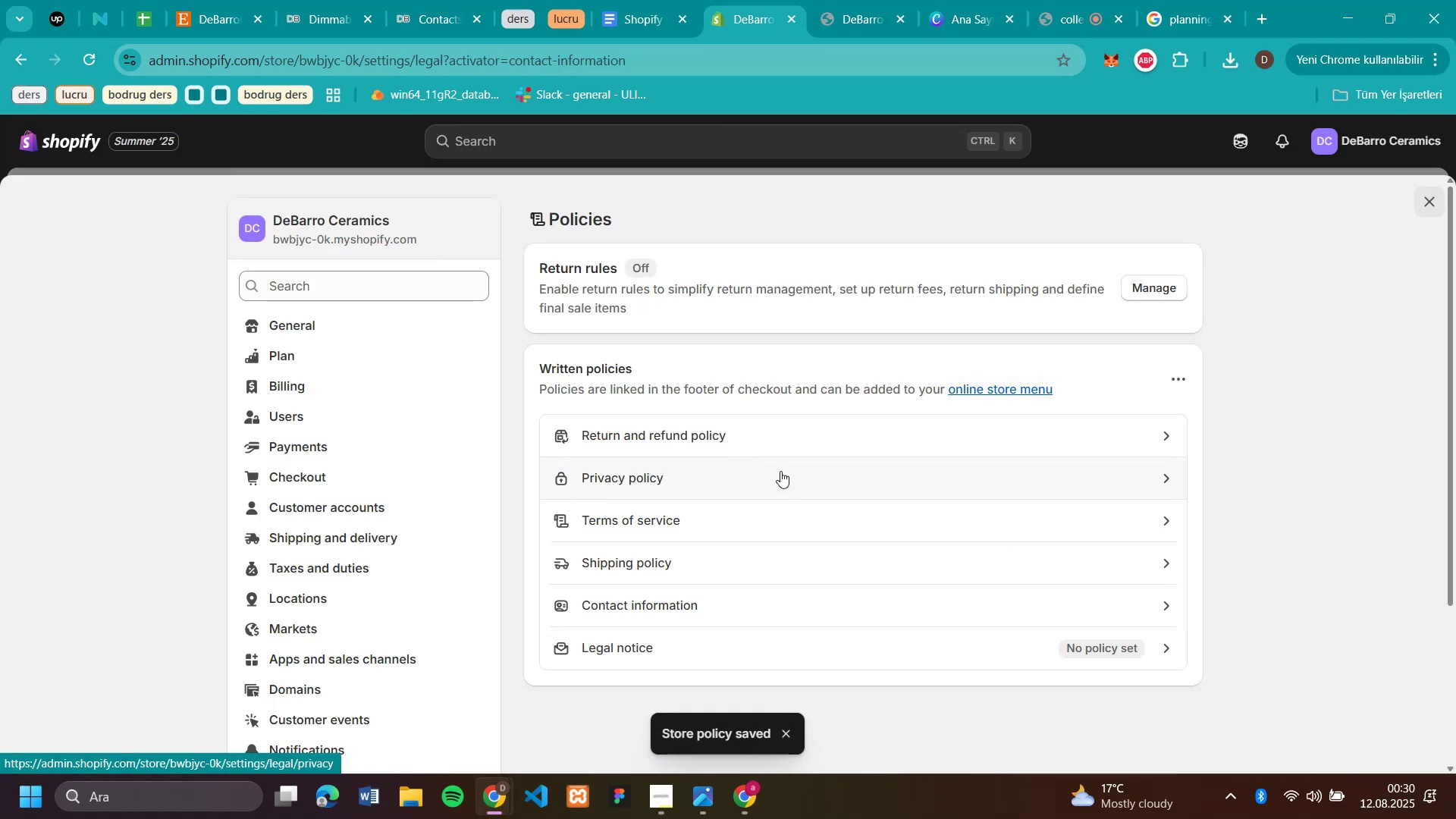 
scroll: coordinate [623, 421], scroll_direction: down, amount: 4.0
 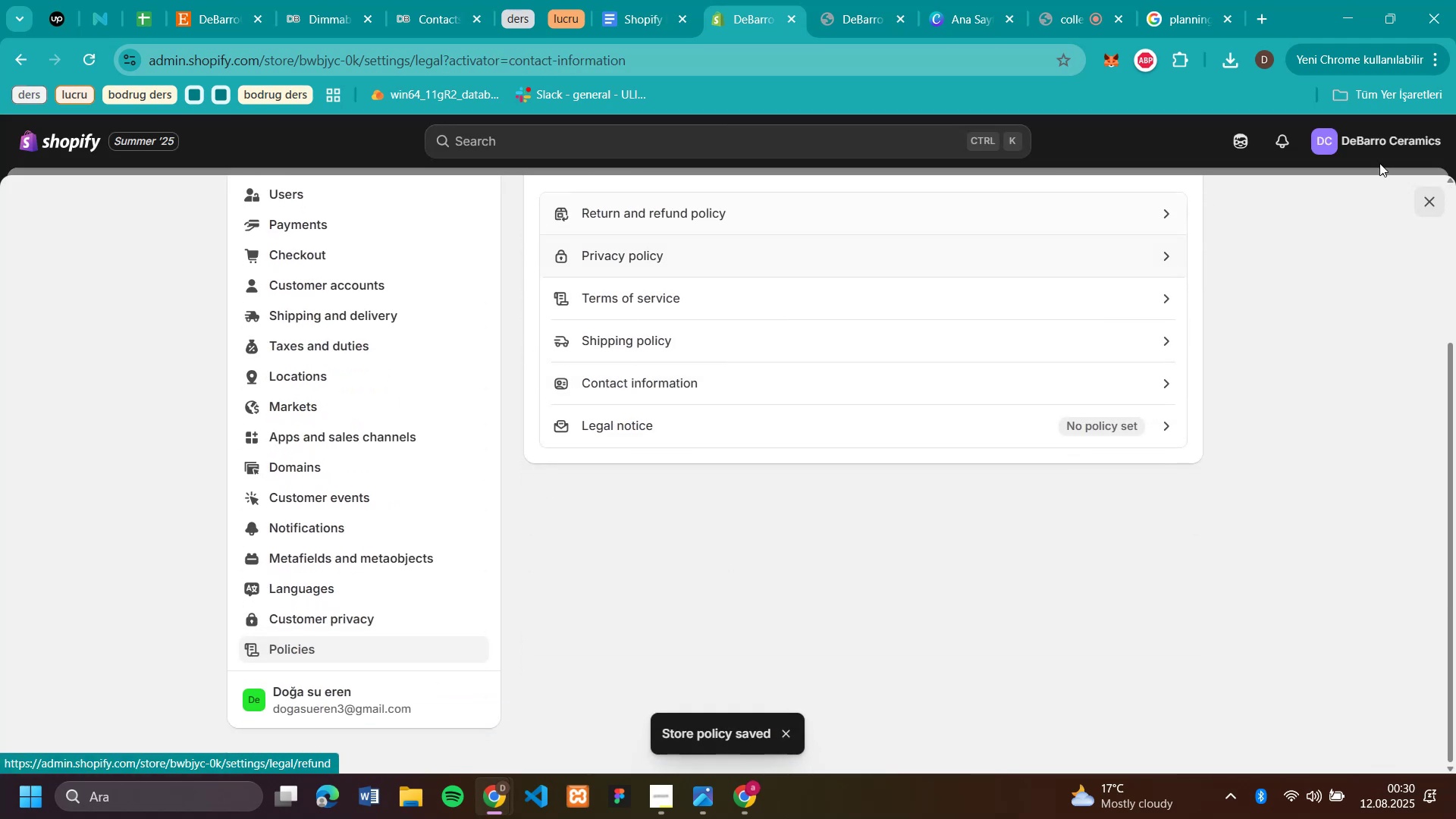 
left_click([1421, 193])
 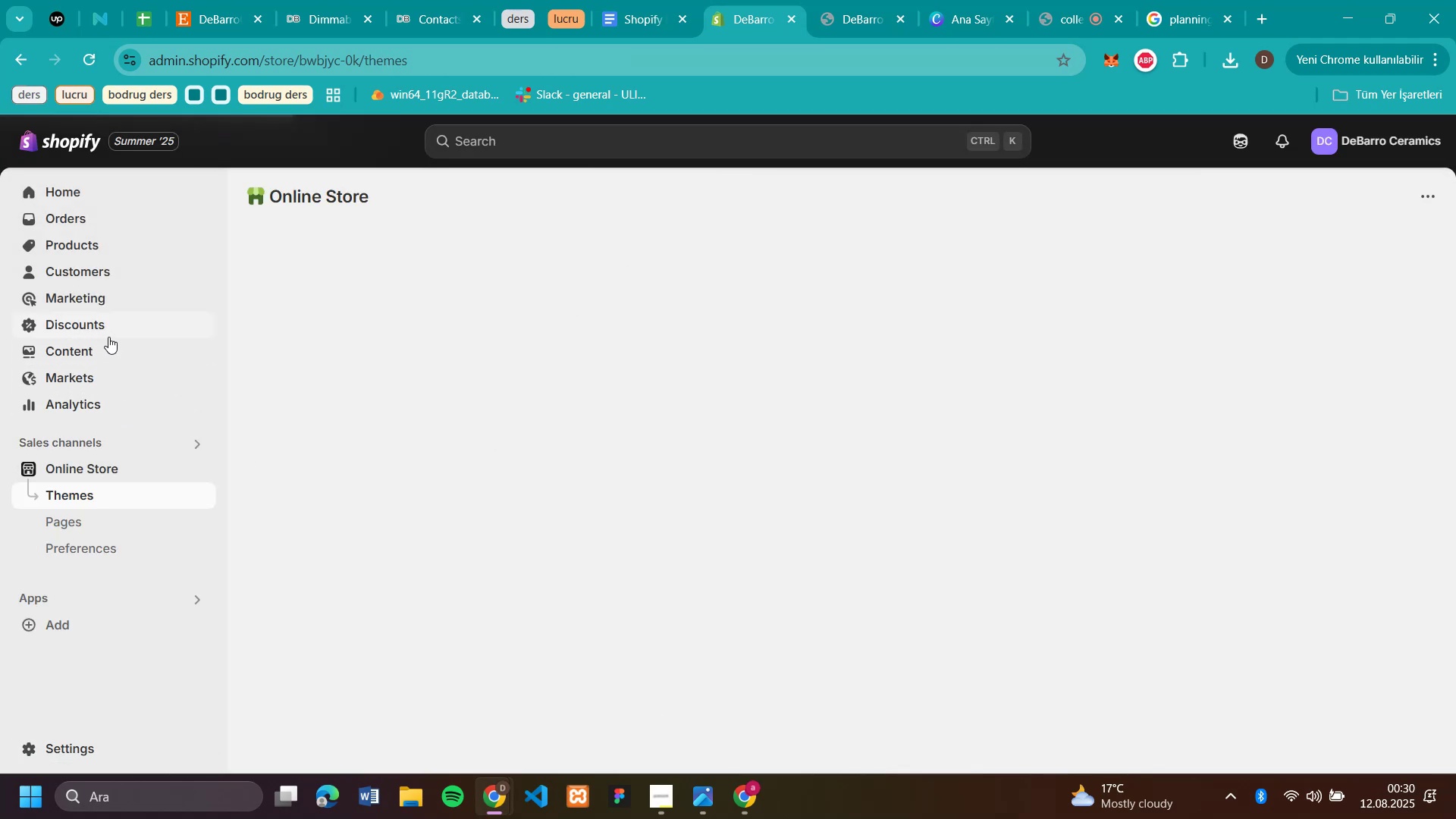 
left_click([83, 341])
 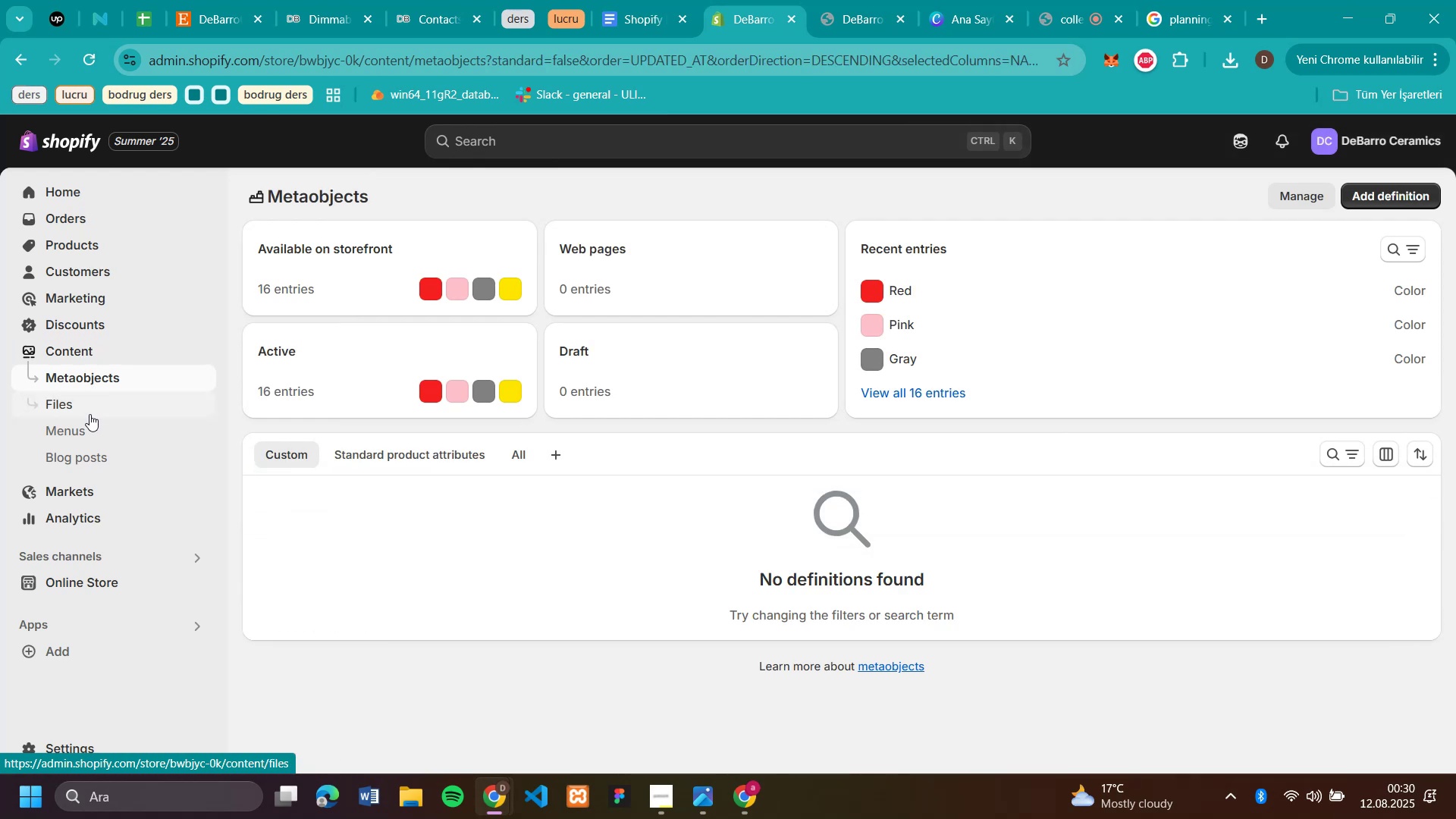 
left_click([86, 420])
 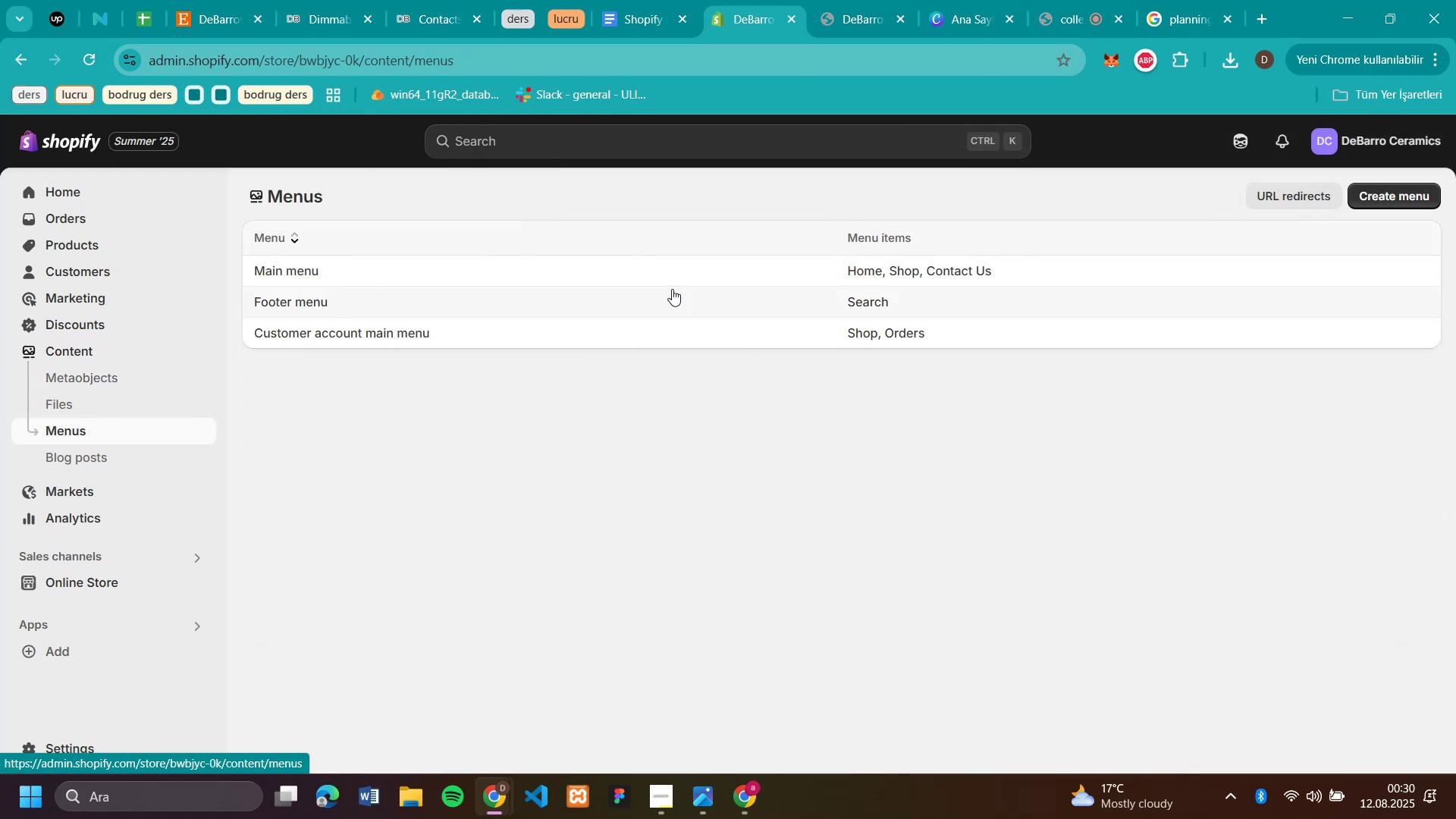 
left_click([651, 279])
 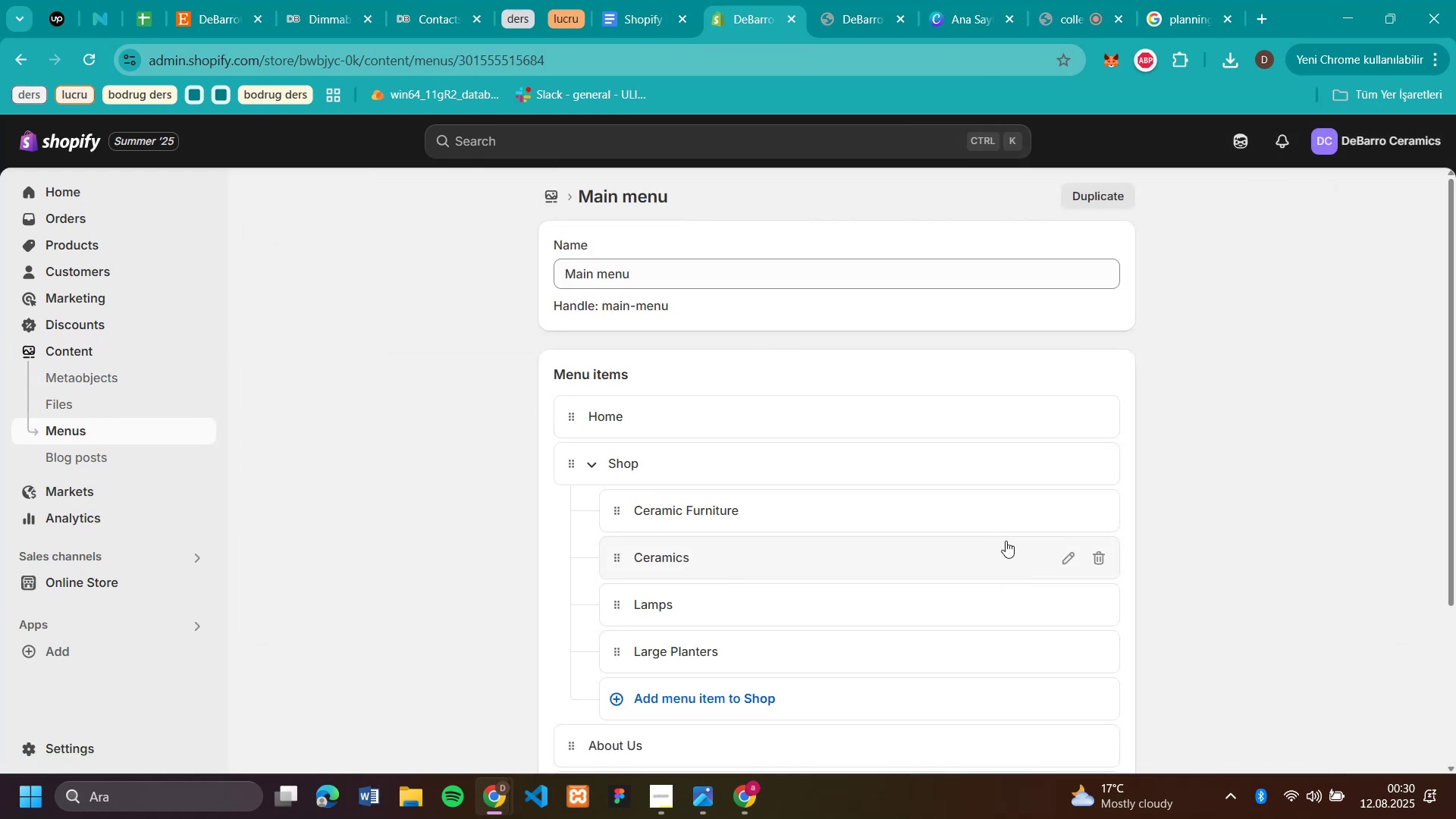 
scroll: coordinate [745, 546], scroll_direction: down, amount: 3.0
 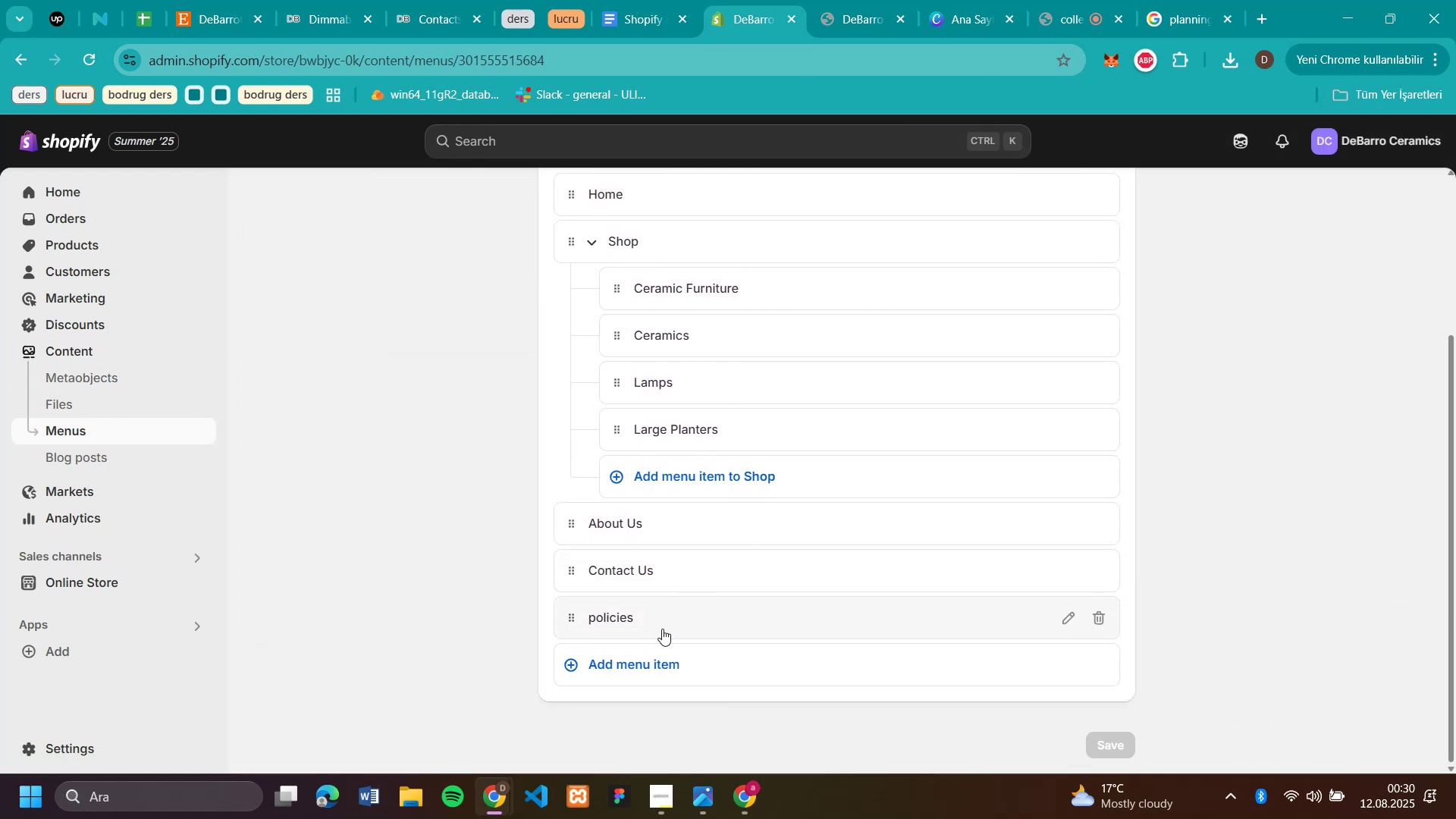 
left_click([656, 663])
 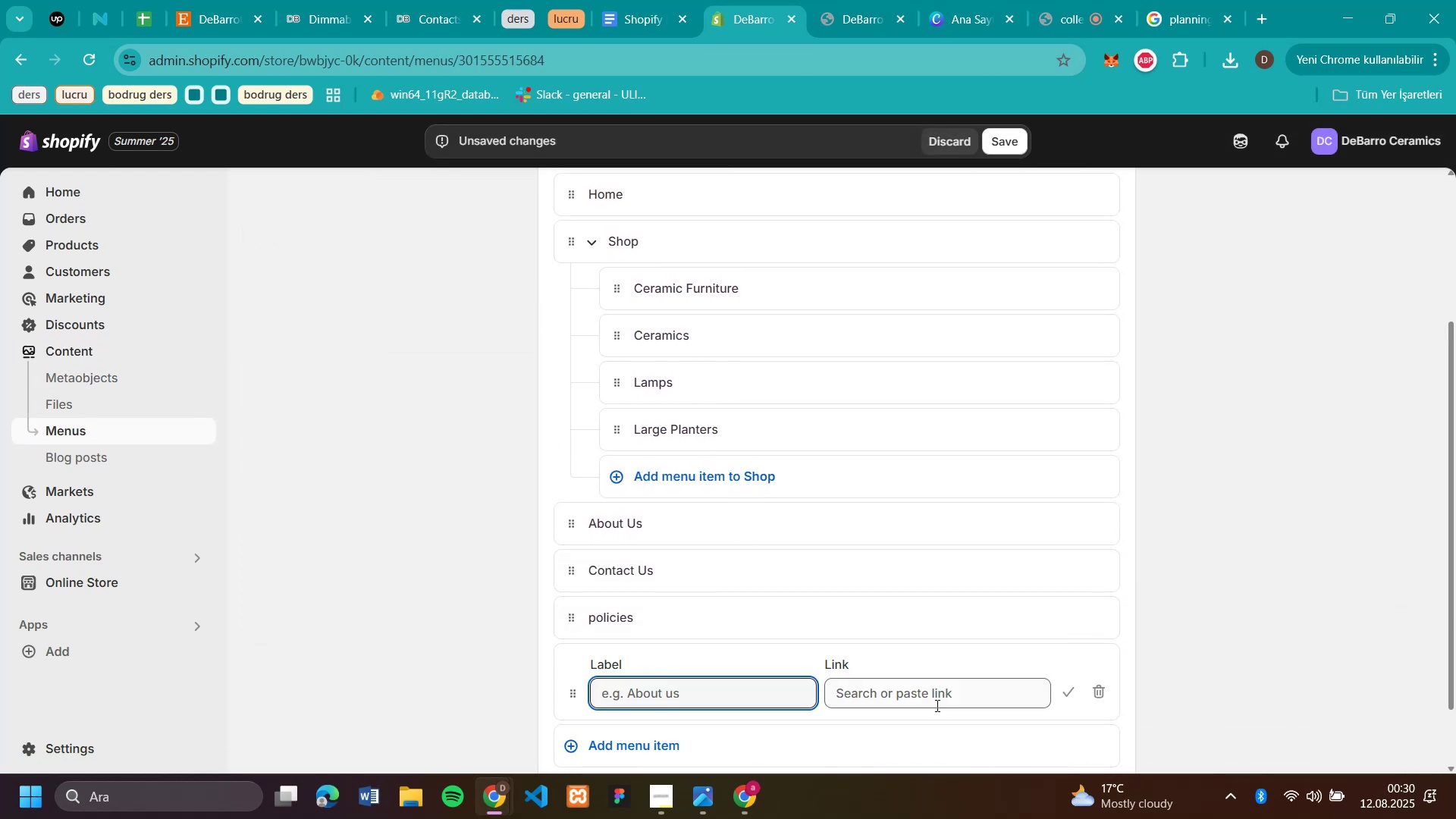 
left_click([931, 701])
 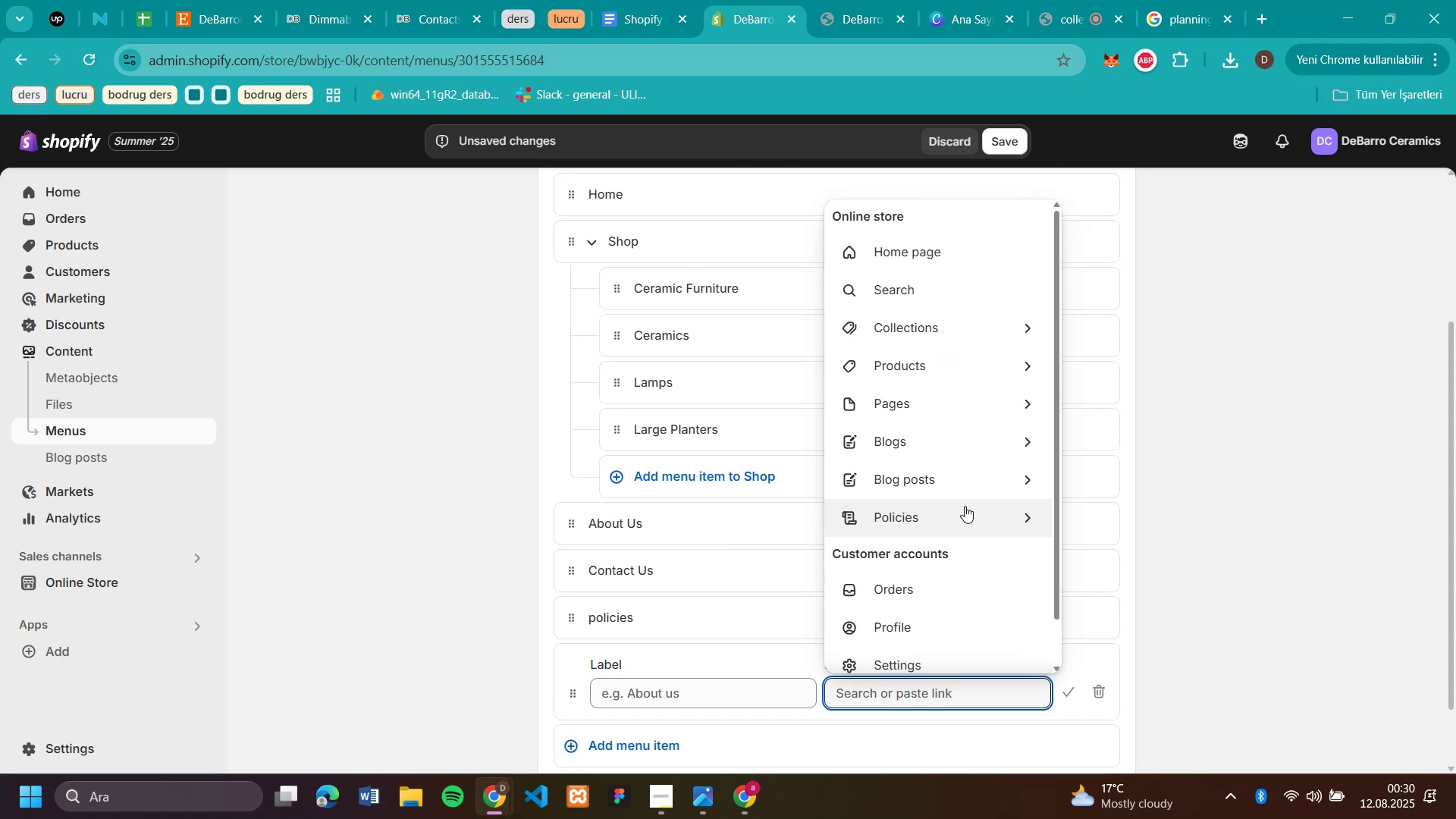 
left_click([965, 506])
 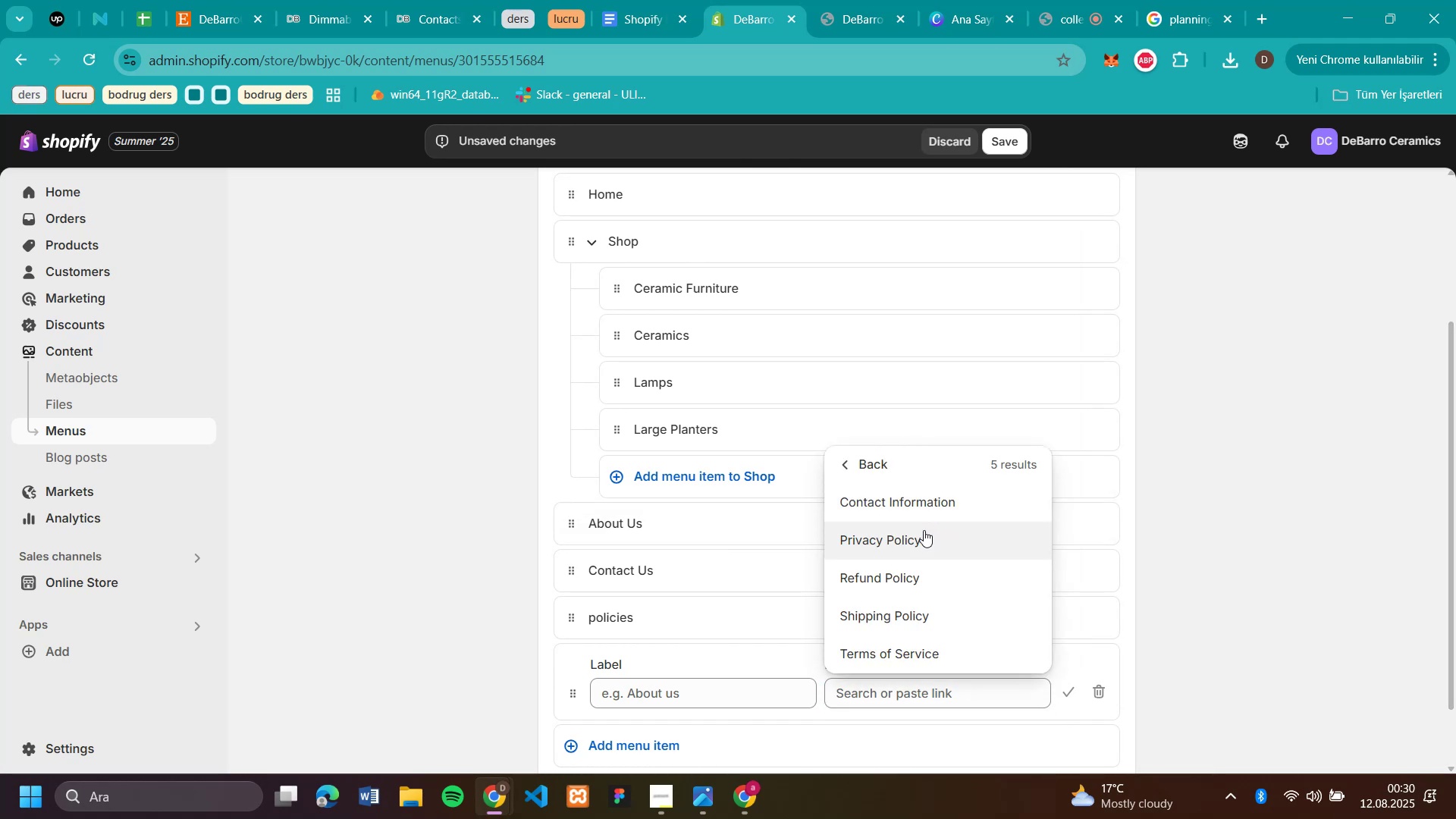 
left_click([934, 659])
 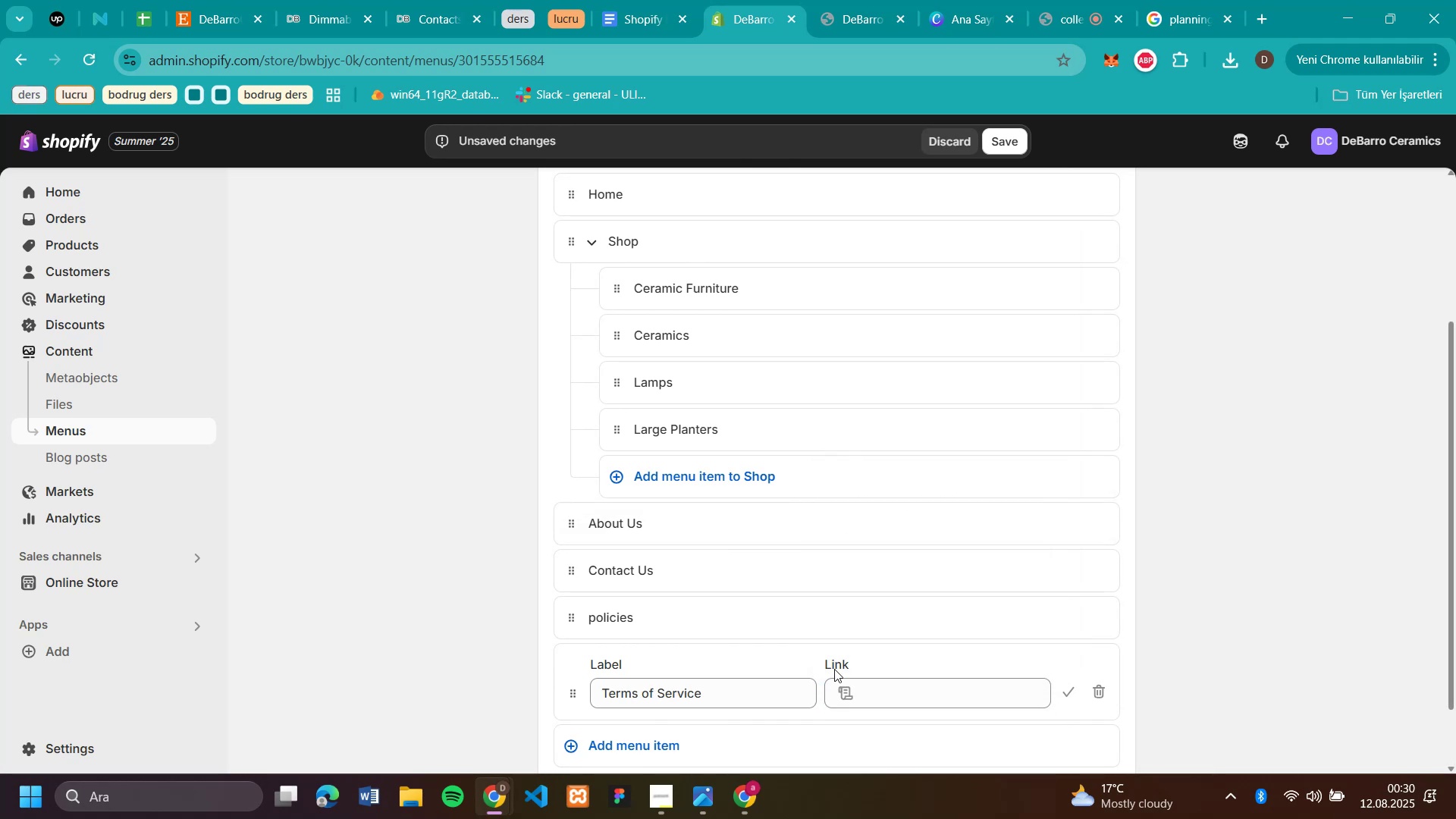 
scroll: coordinate [952, 585], scroll_direction: down, amount: 4.0
 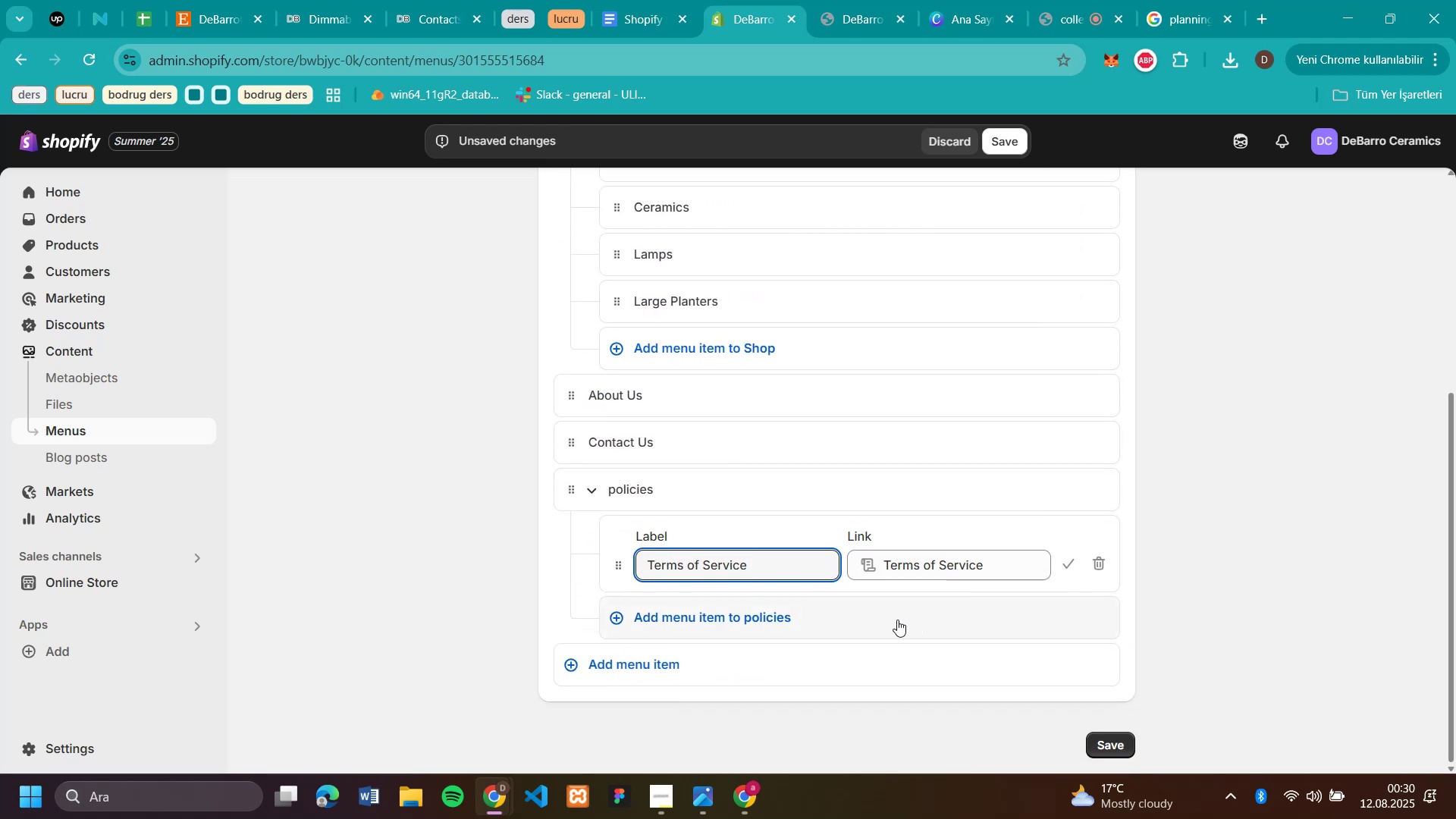 
left_click([765, 615])
 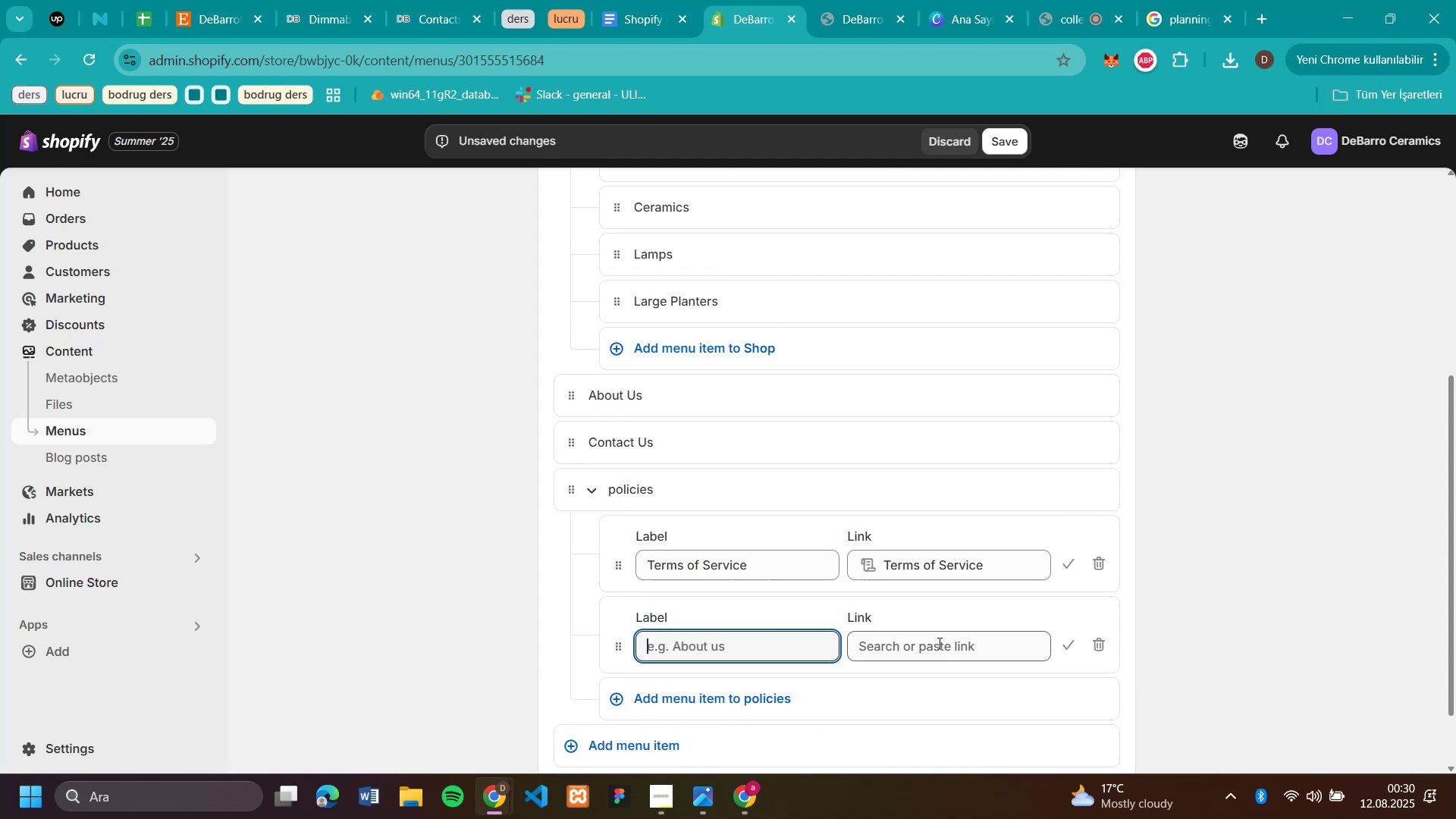 
left_click([939, 651])
 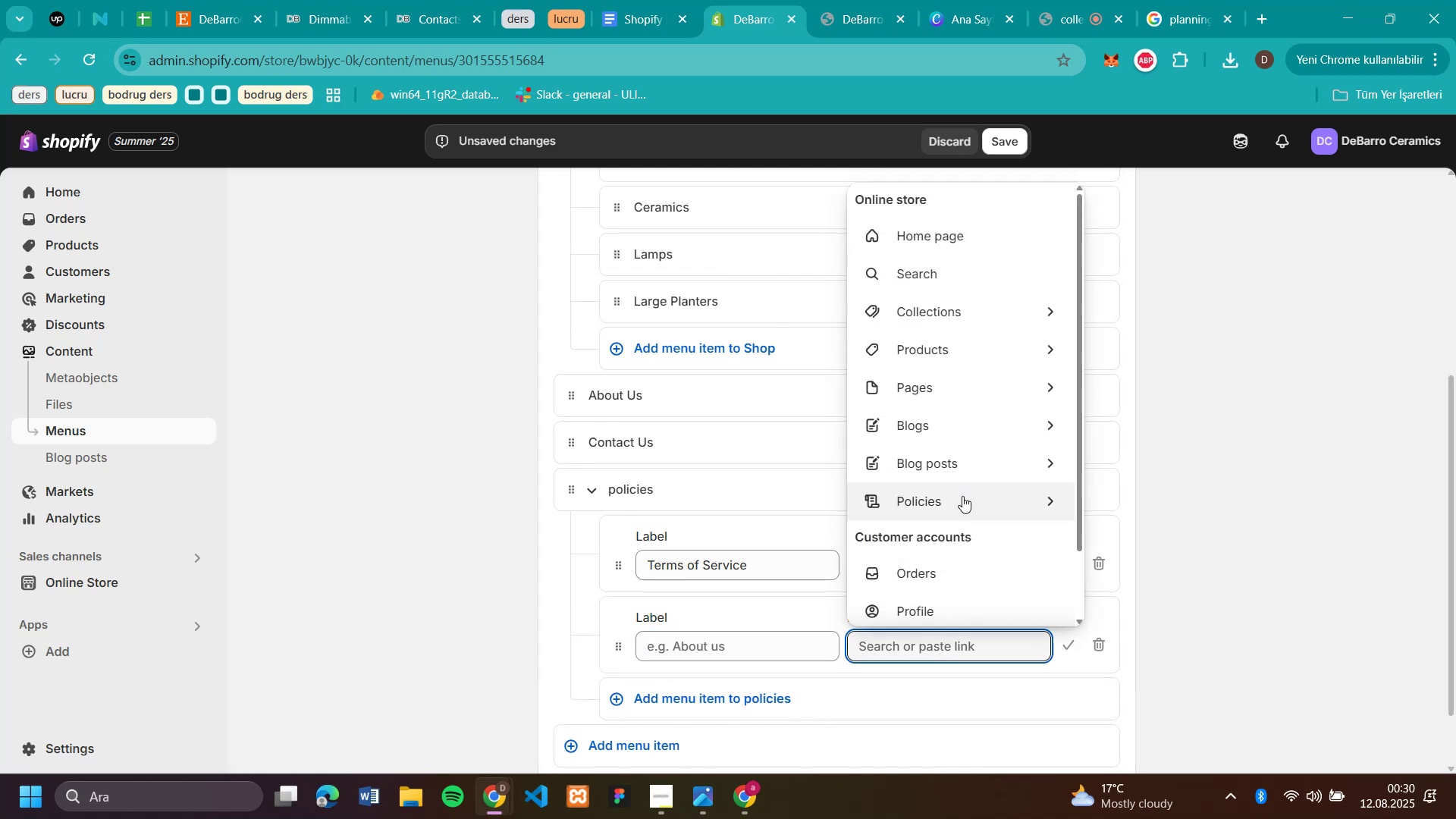 
left_click([963, 500])
 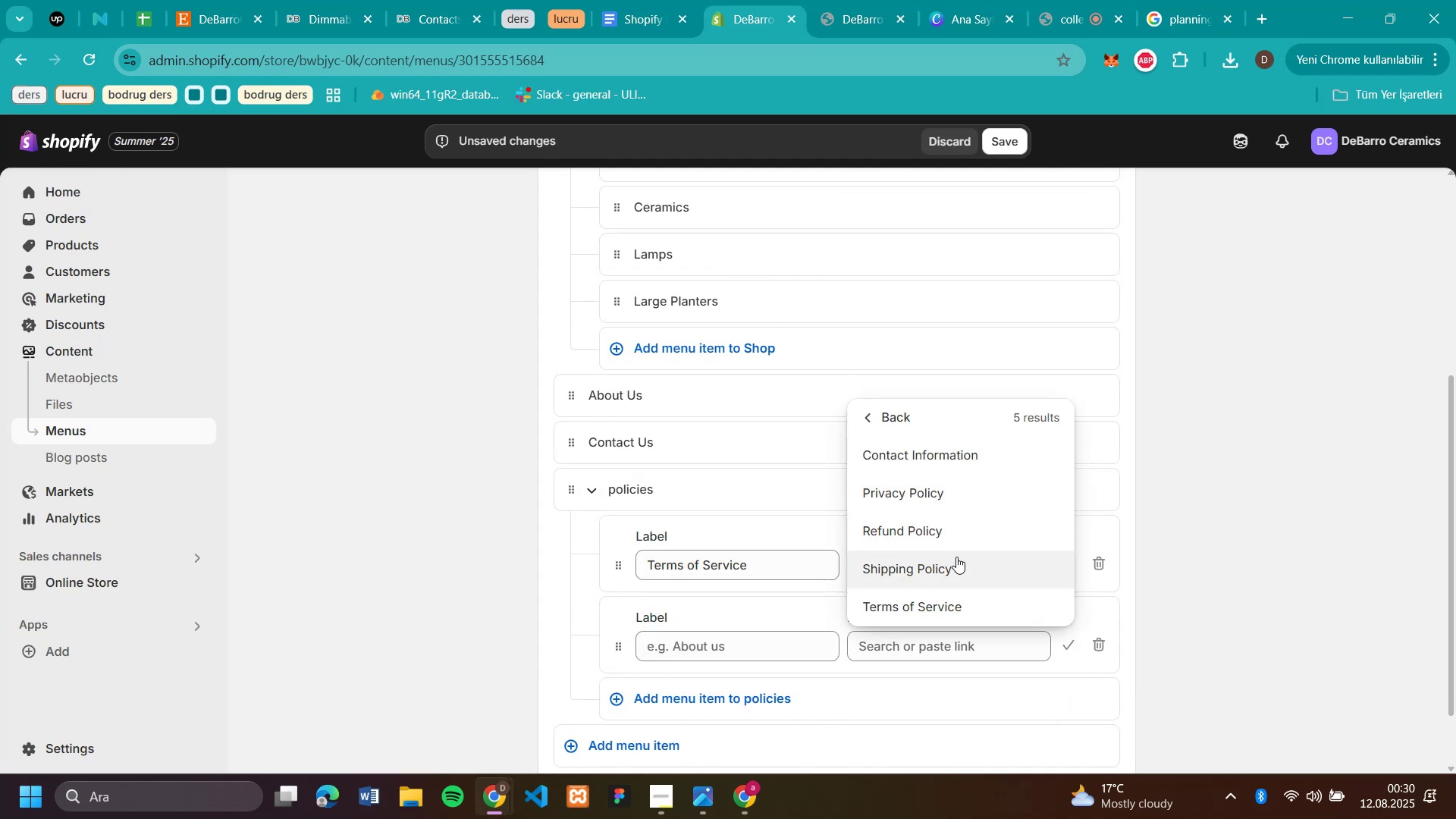 
left_click([954, 560])
 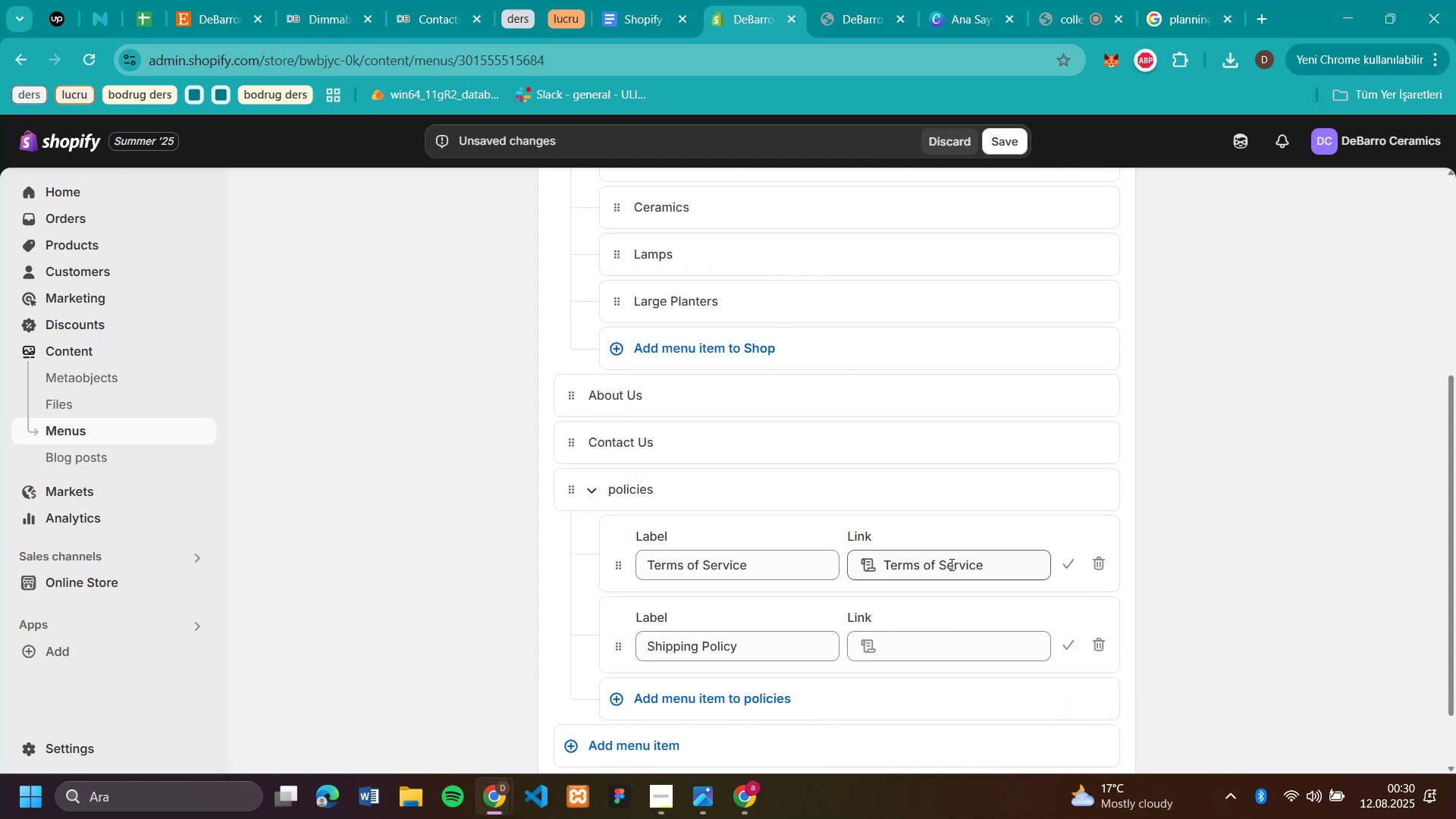 
scroll: coordinate [943, 564], scroll_direction: down, amount: 3.0
 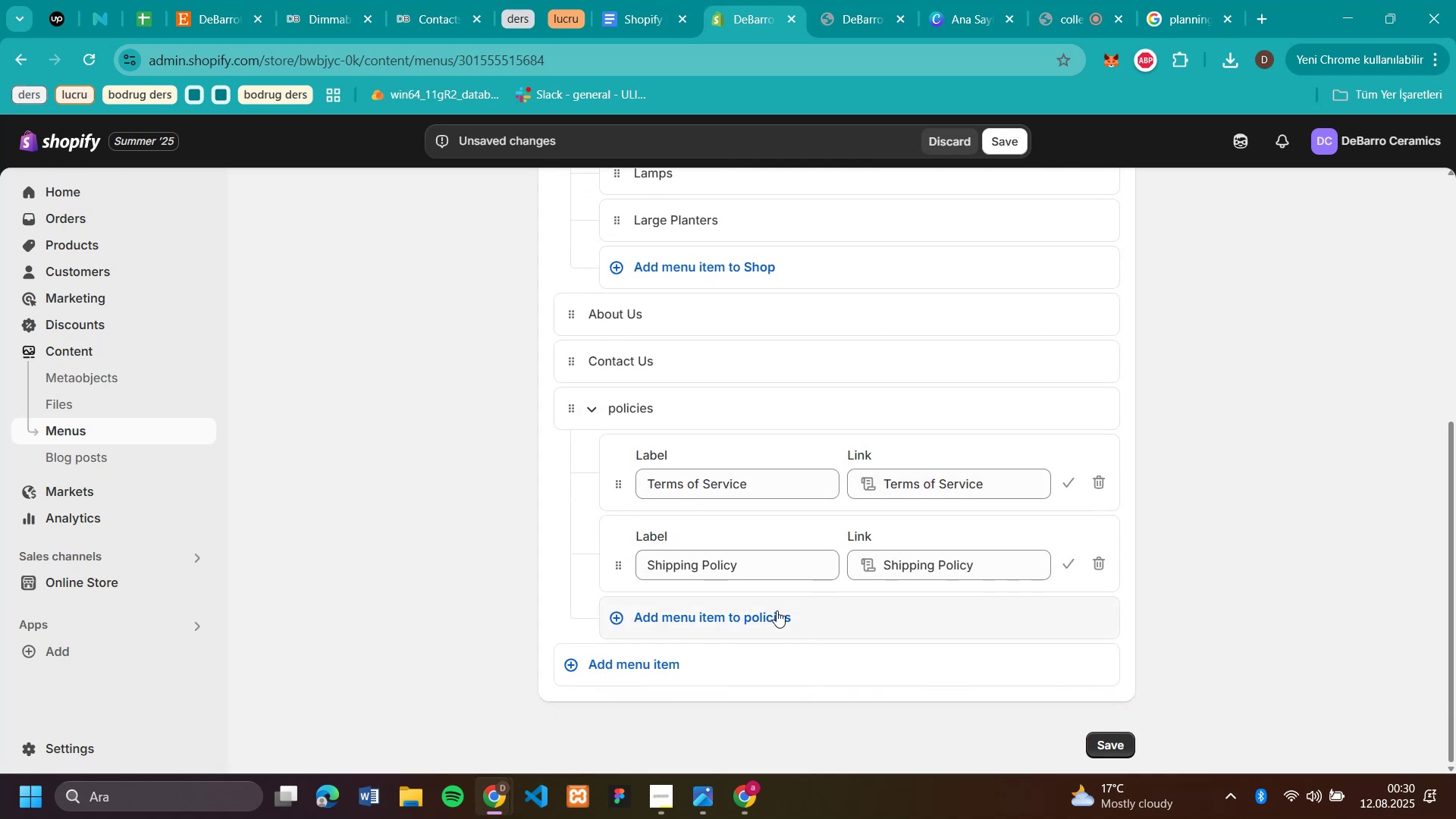 
left_click([773, 610])
 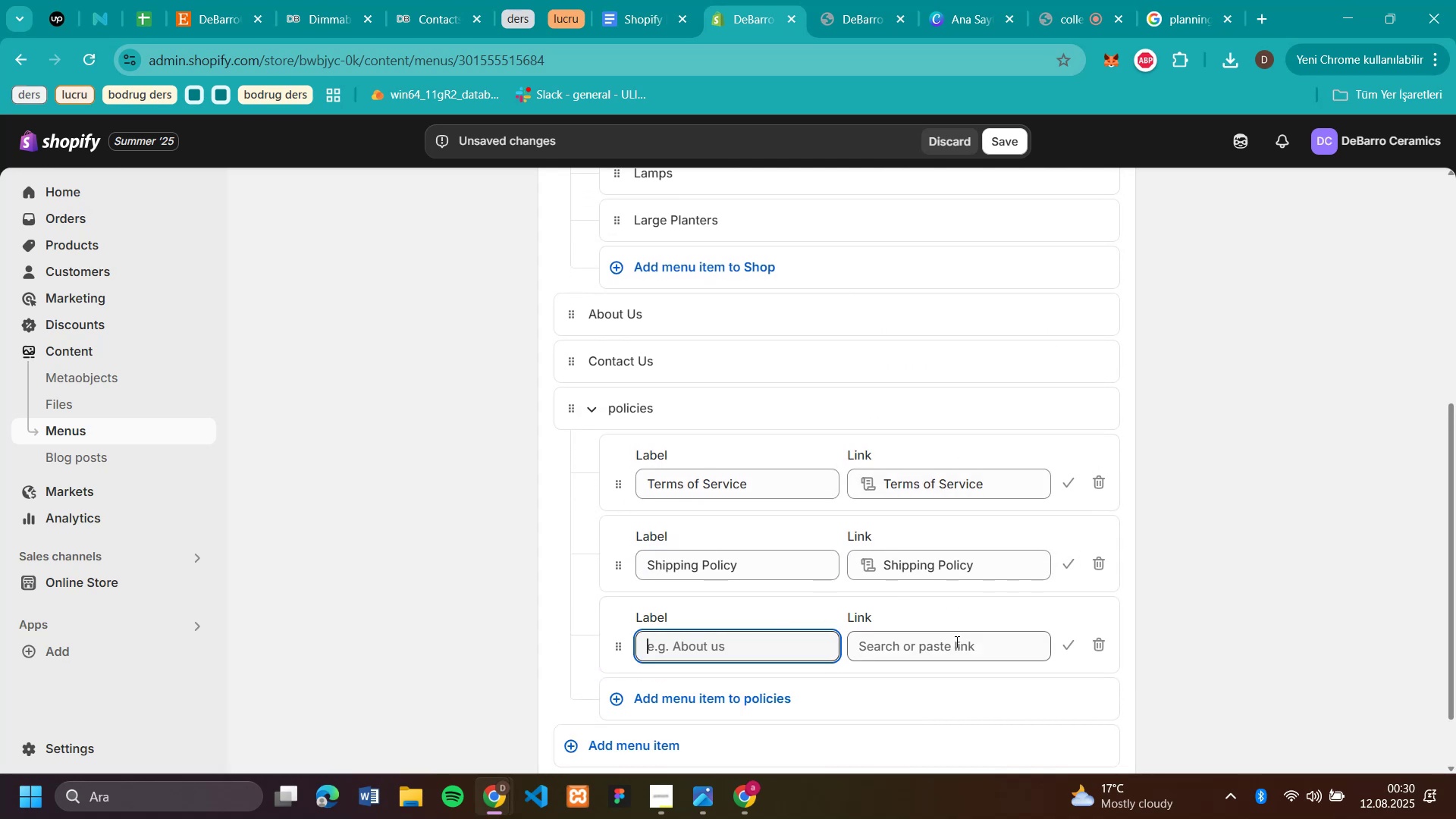 
left_click([954, 645])
 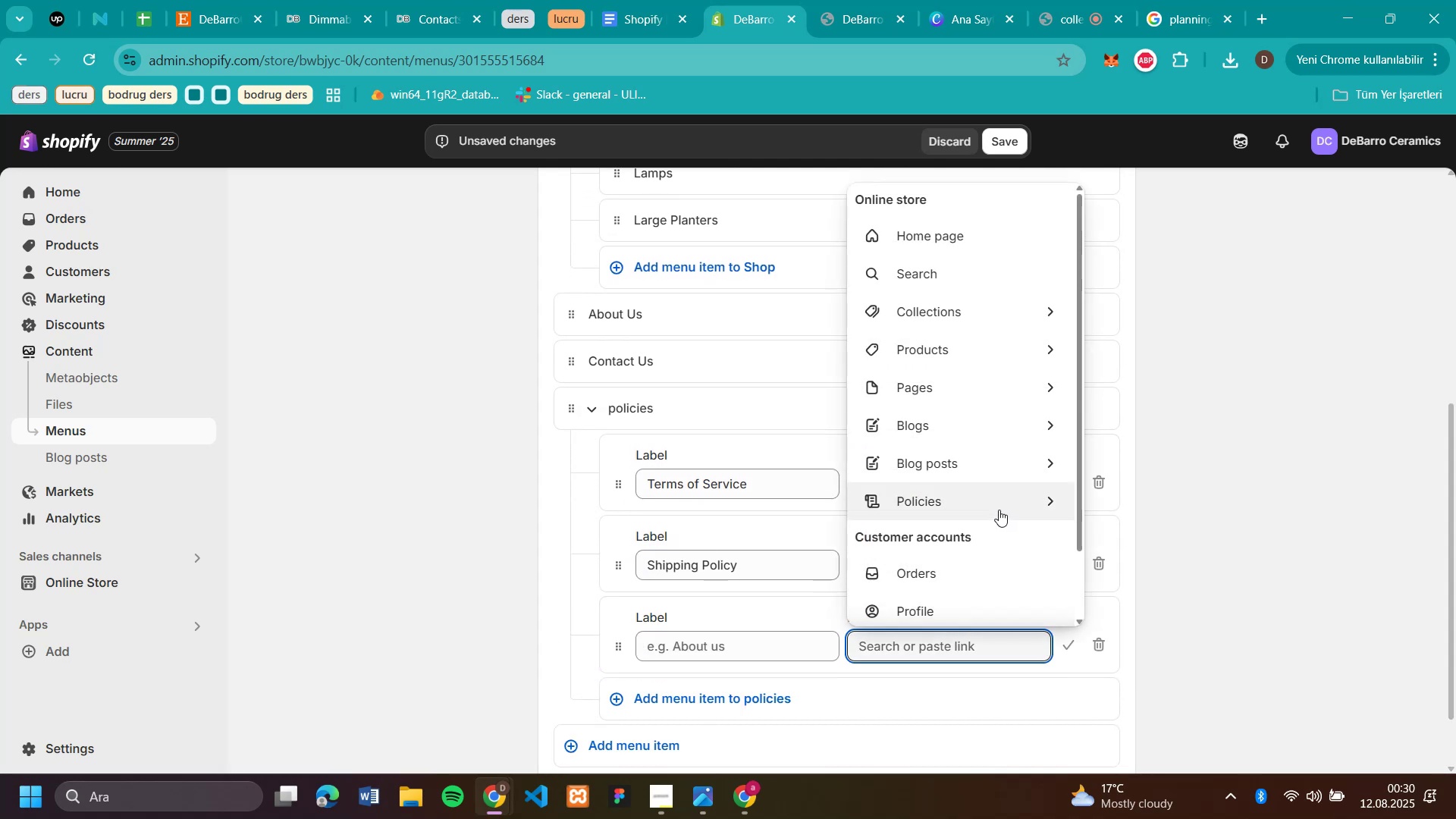 
left_click([999, 510])
 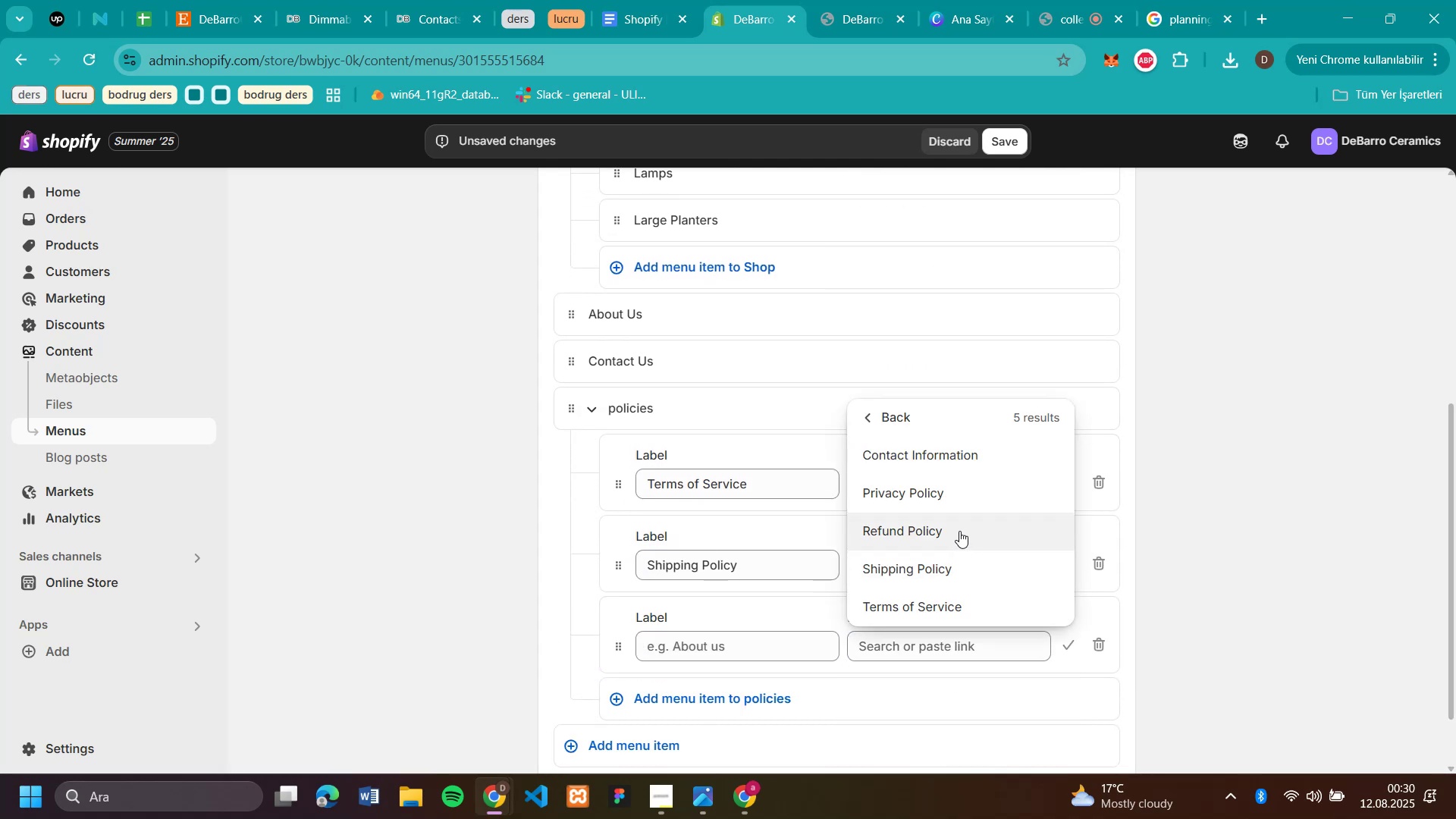 
left_click([959, 531])
 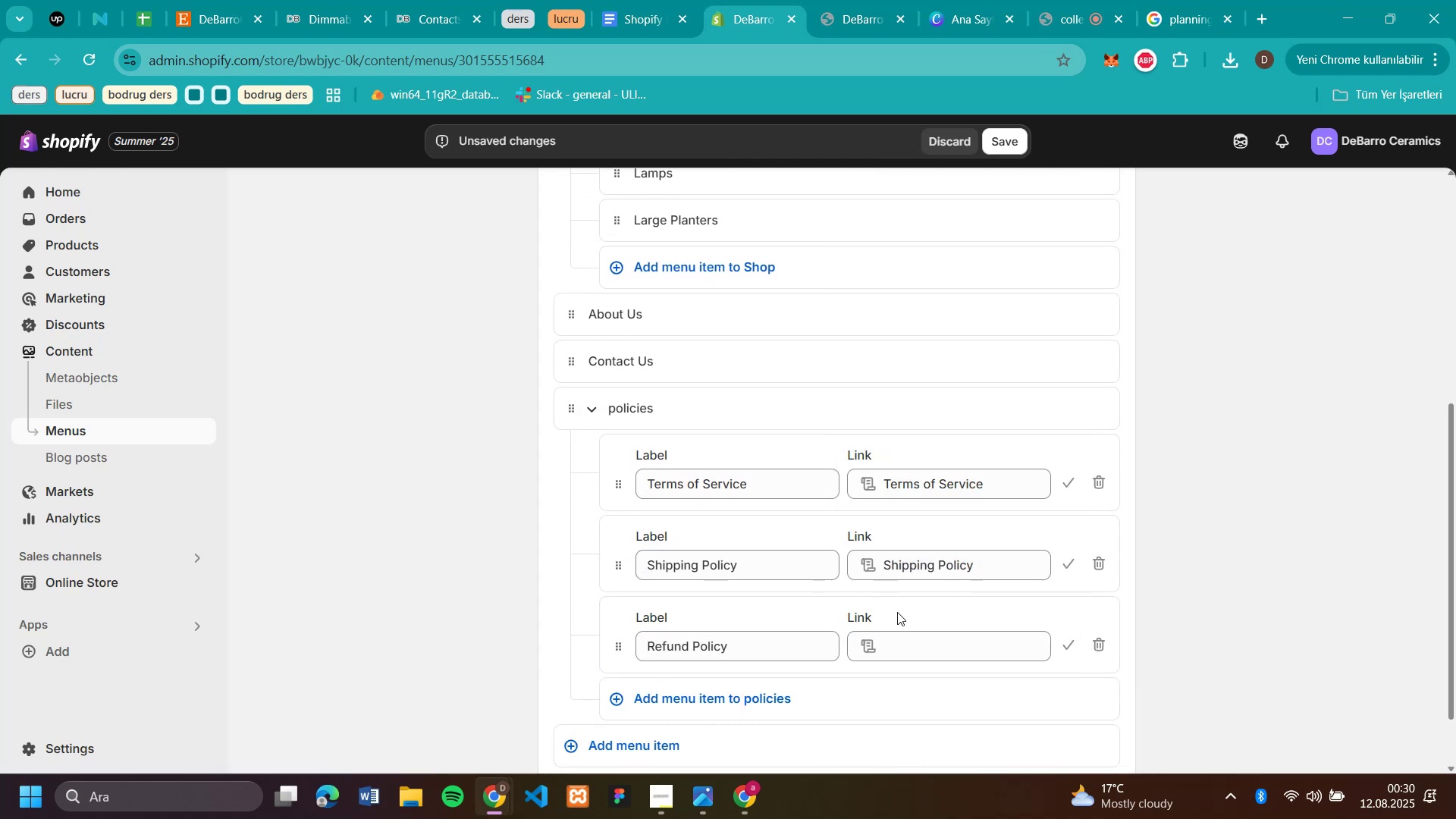 
scroll: coordinate [892, 602], scroll_direction: down, amount: 2.0
 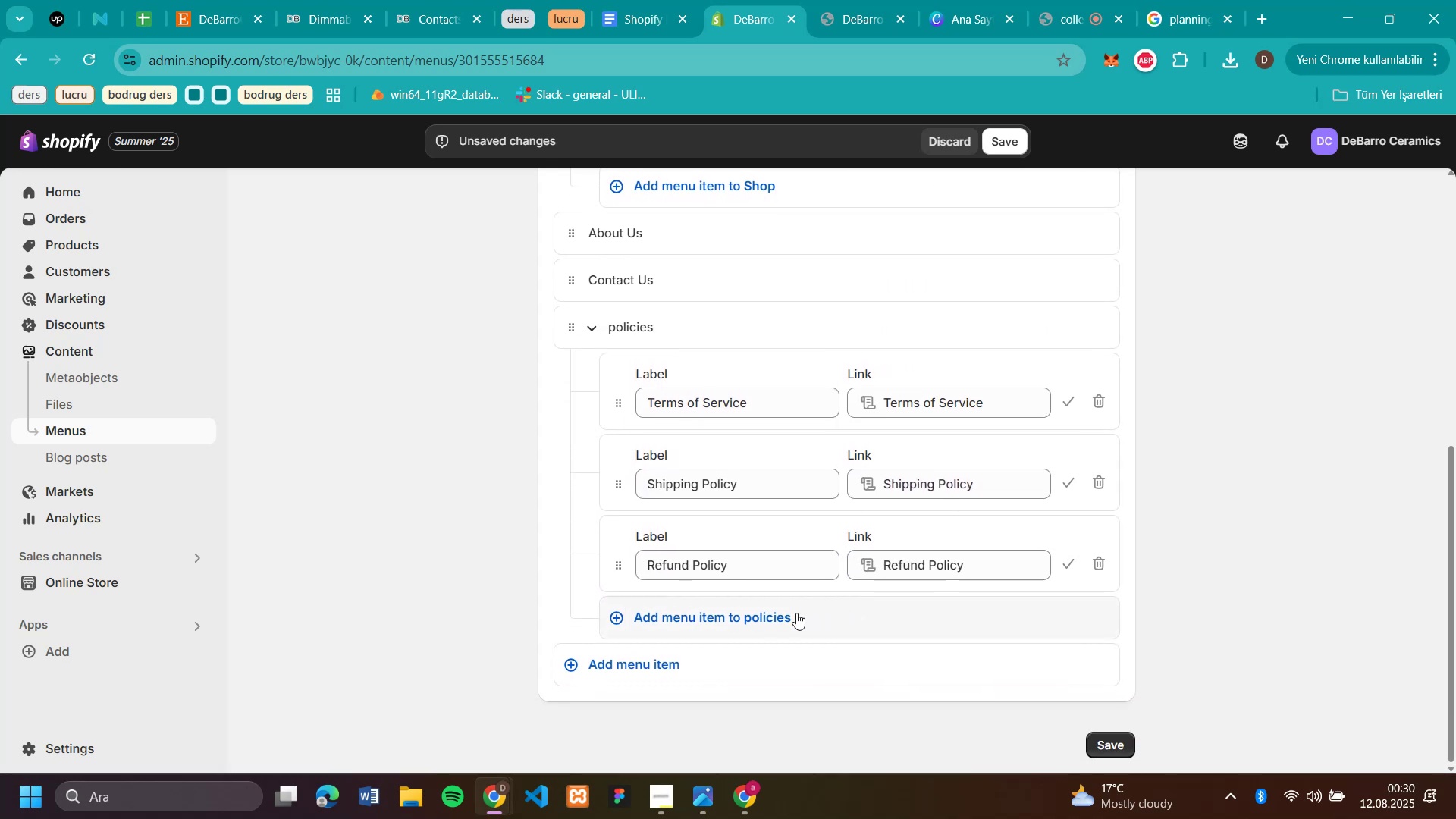 
left_click([751, 613])
 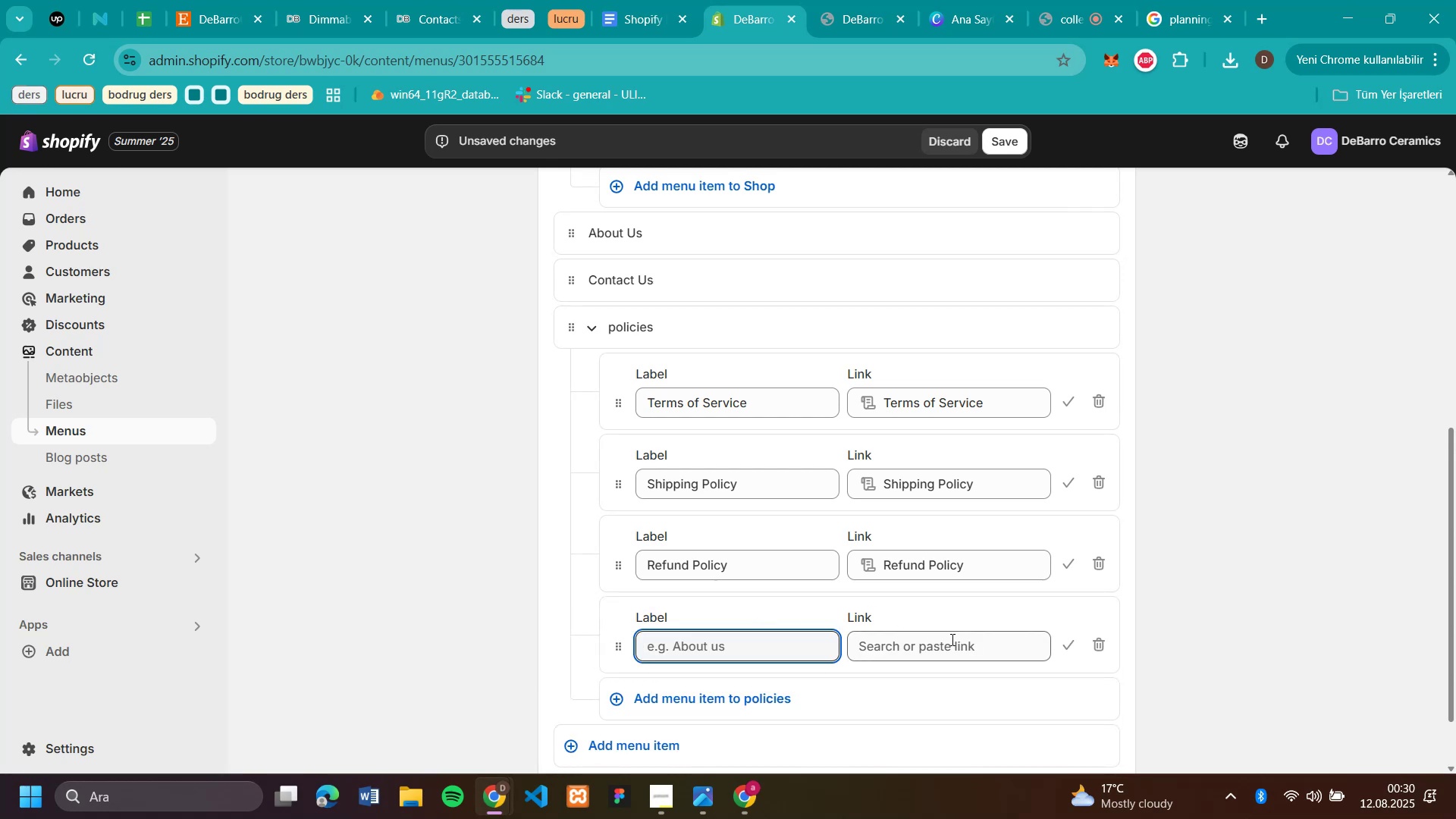 
left_click([951, 643])
 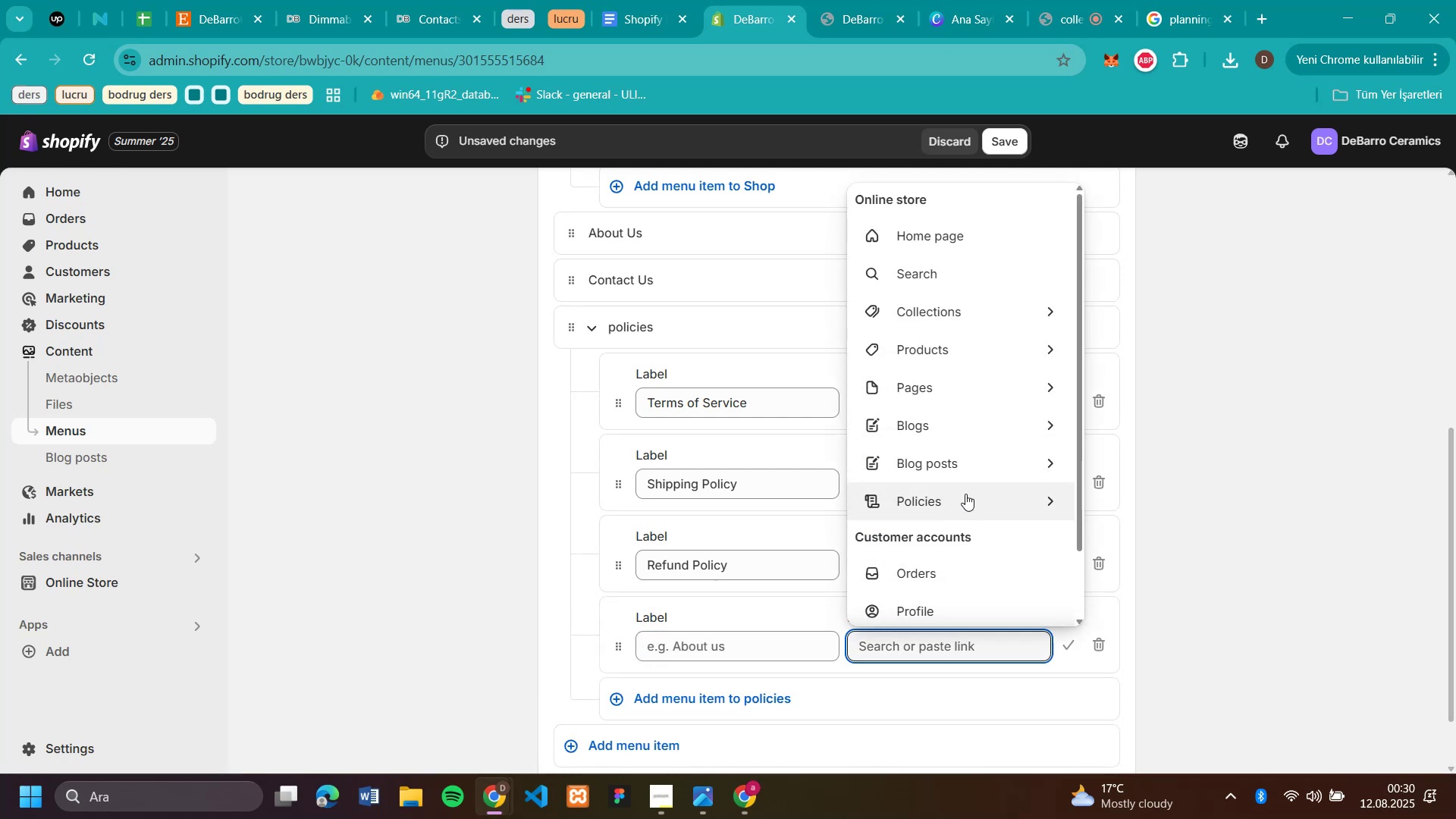 
left_click([965, 494])
 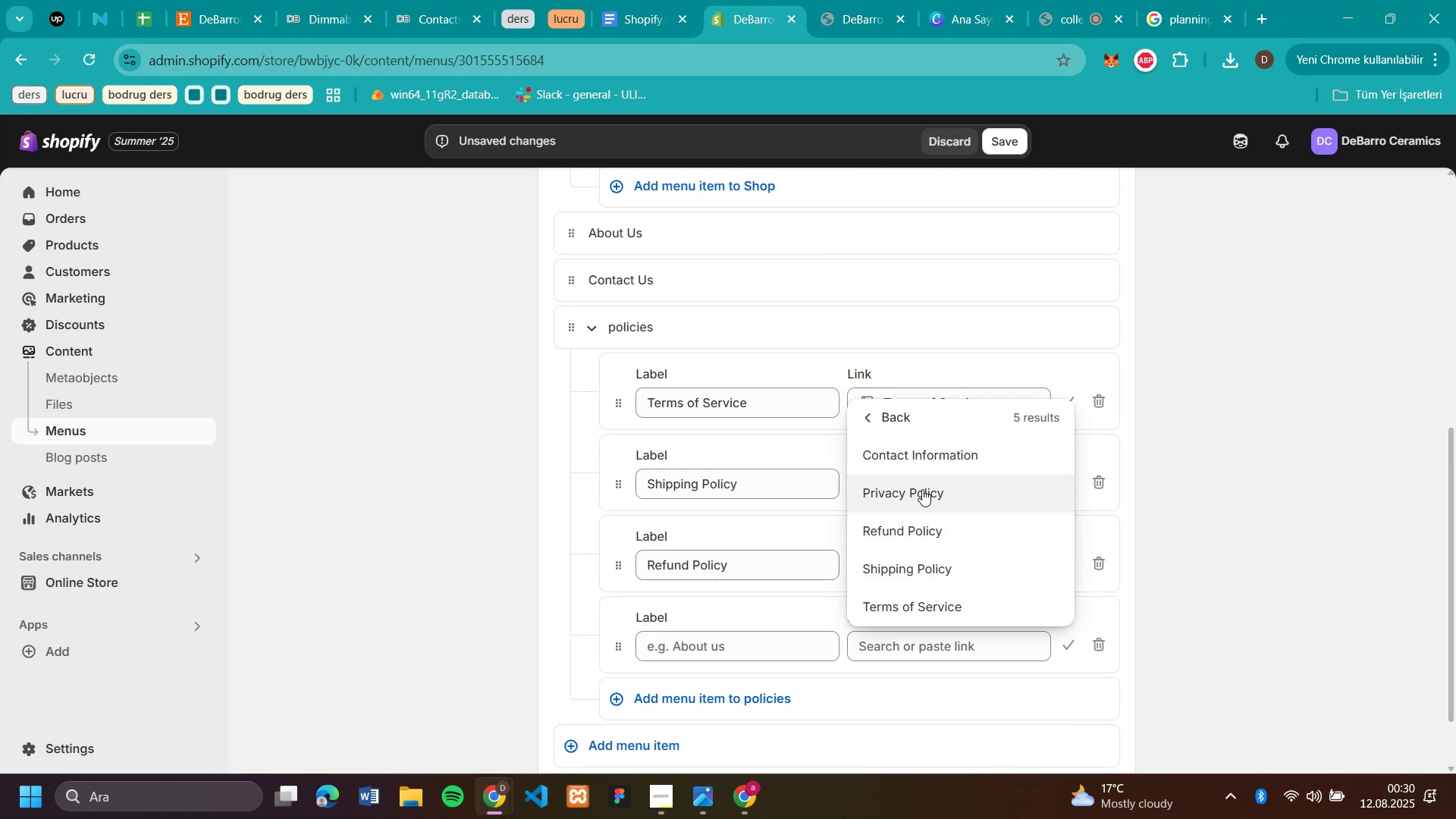 
left_click([922, 488])
 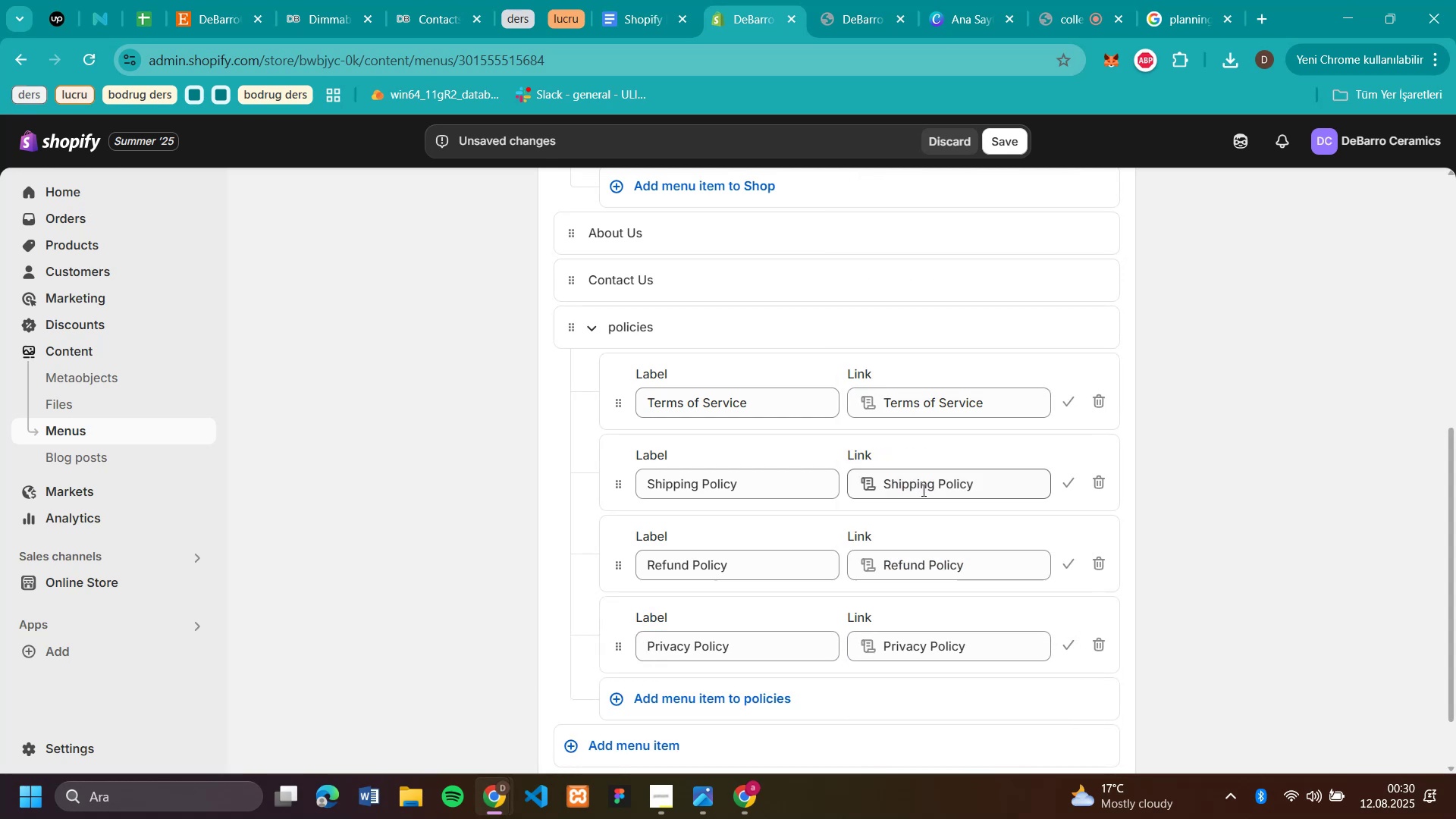 
scroll: coordinate [923, 503], scroll_direction: down, amount: 3.0
 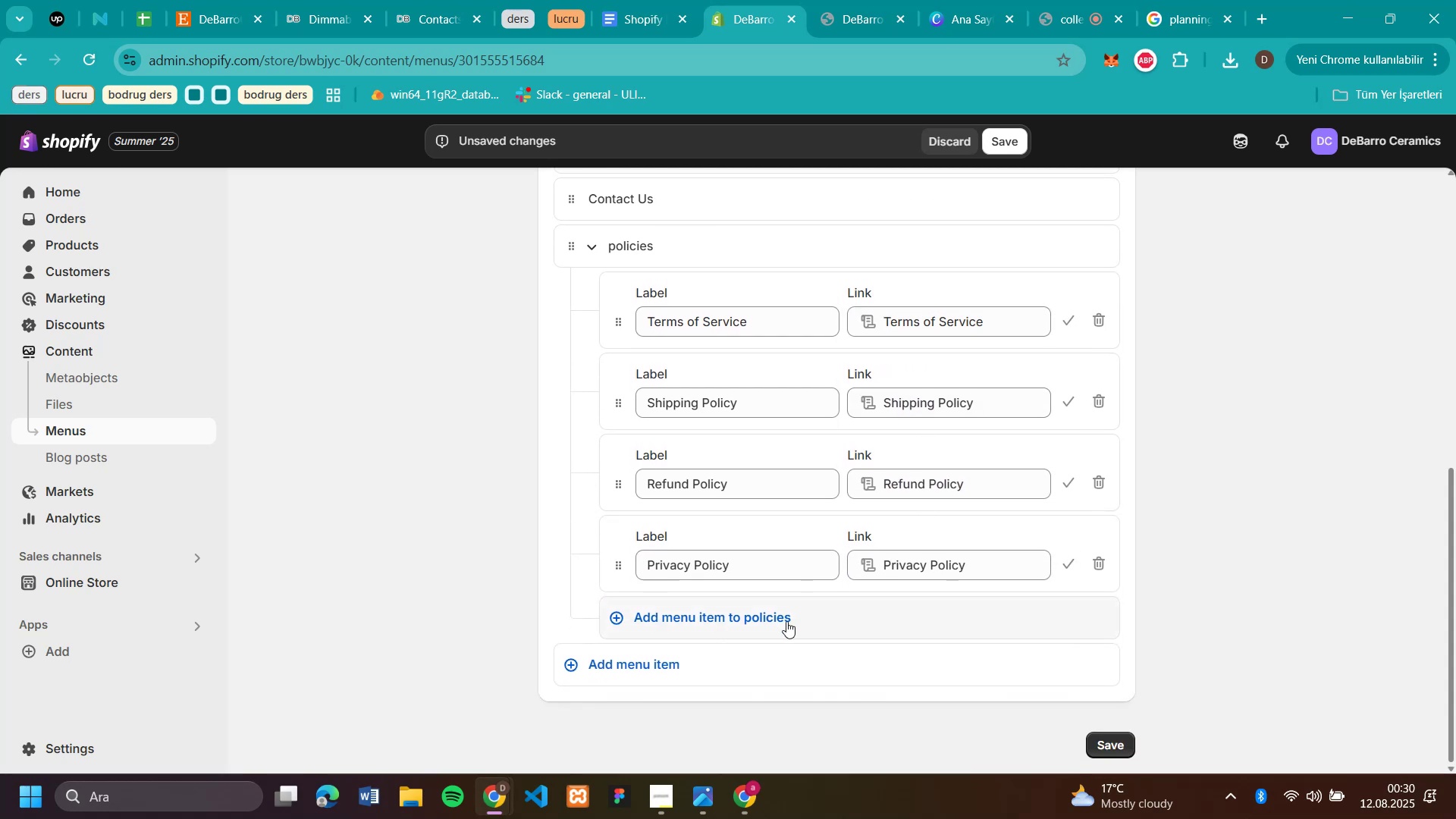 
left_click([785, 621])
 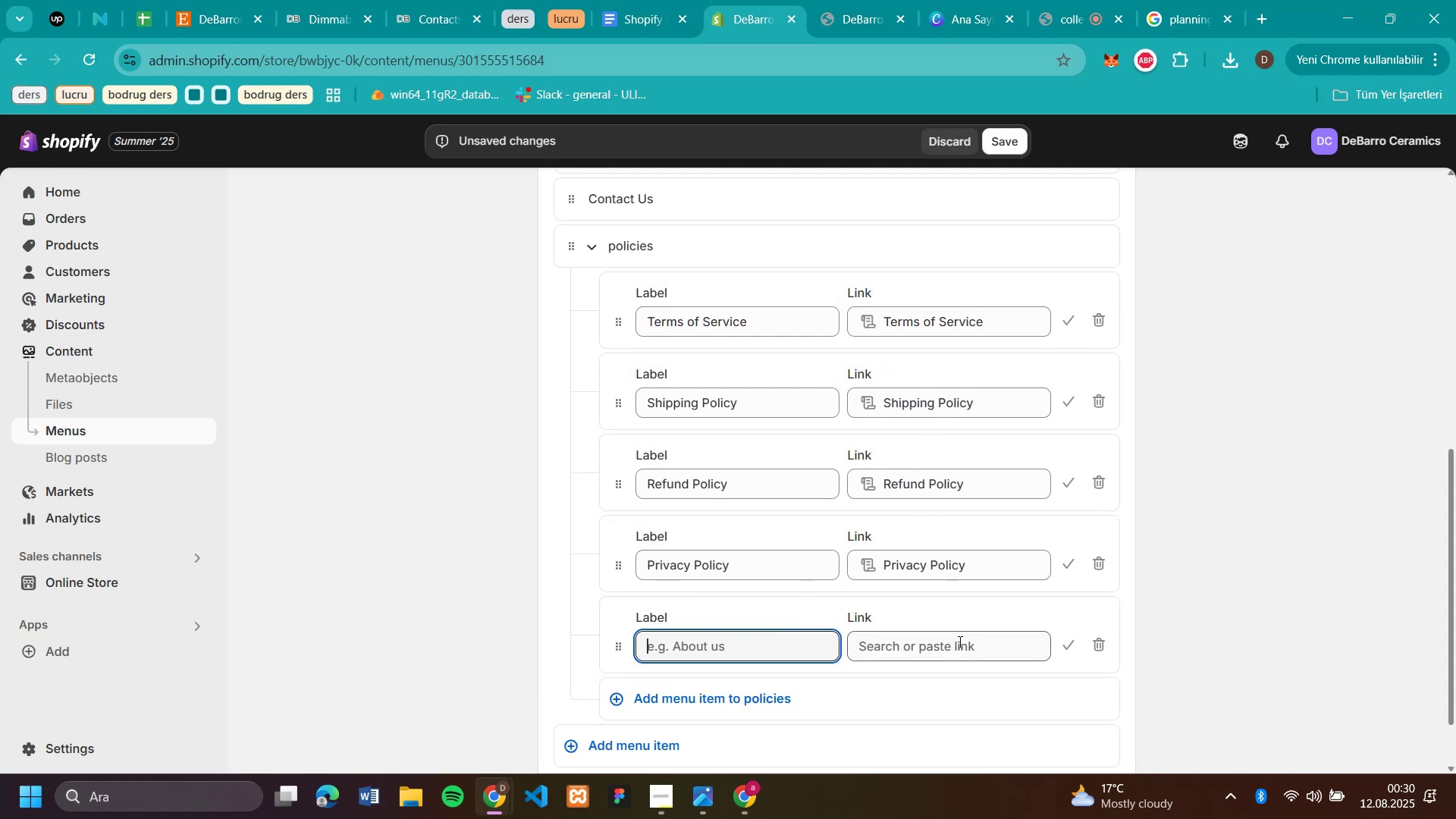 
left_click([958, 645])
 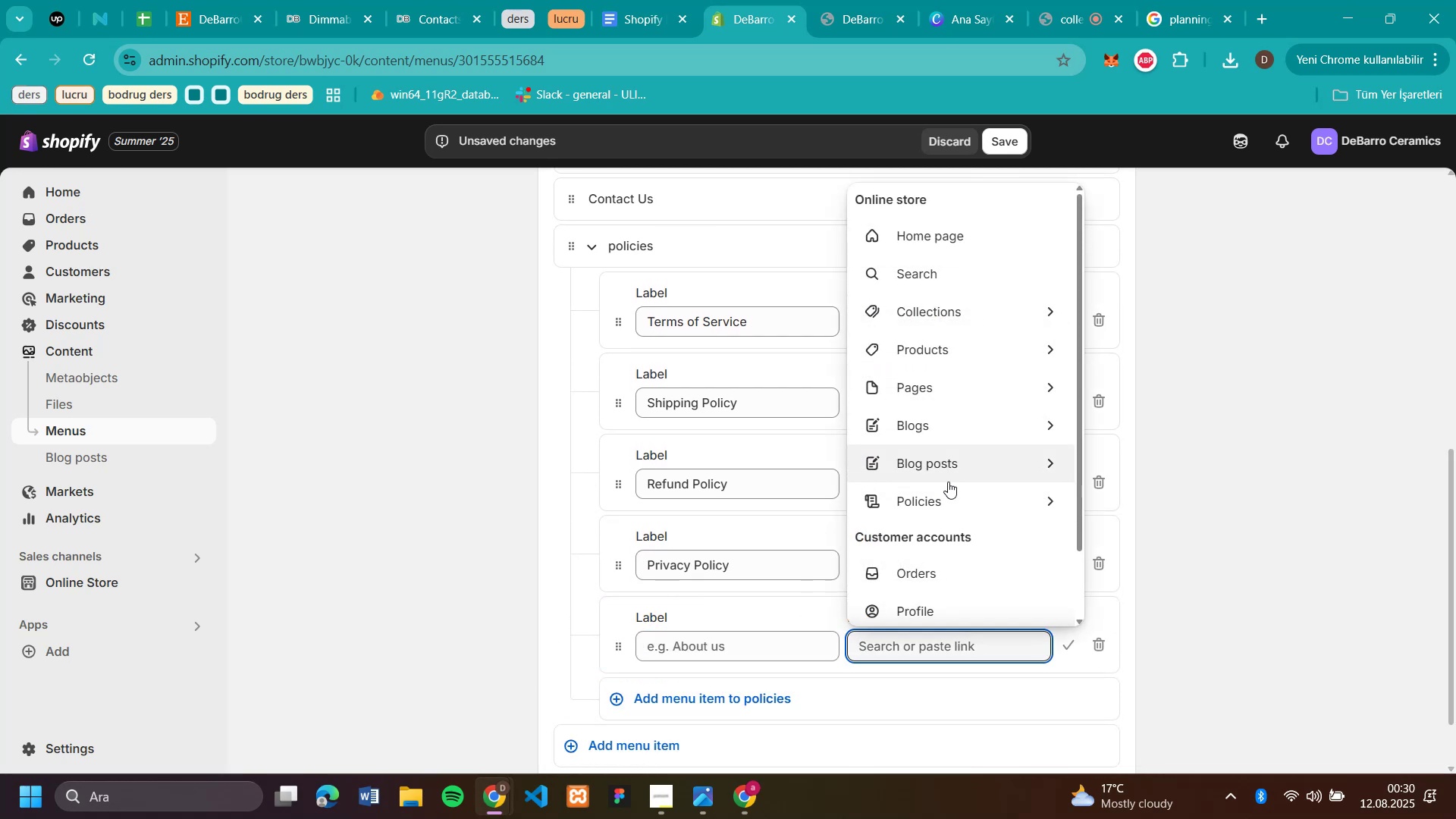 
left_click([948, 491])
 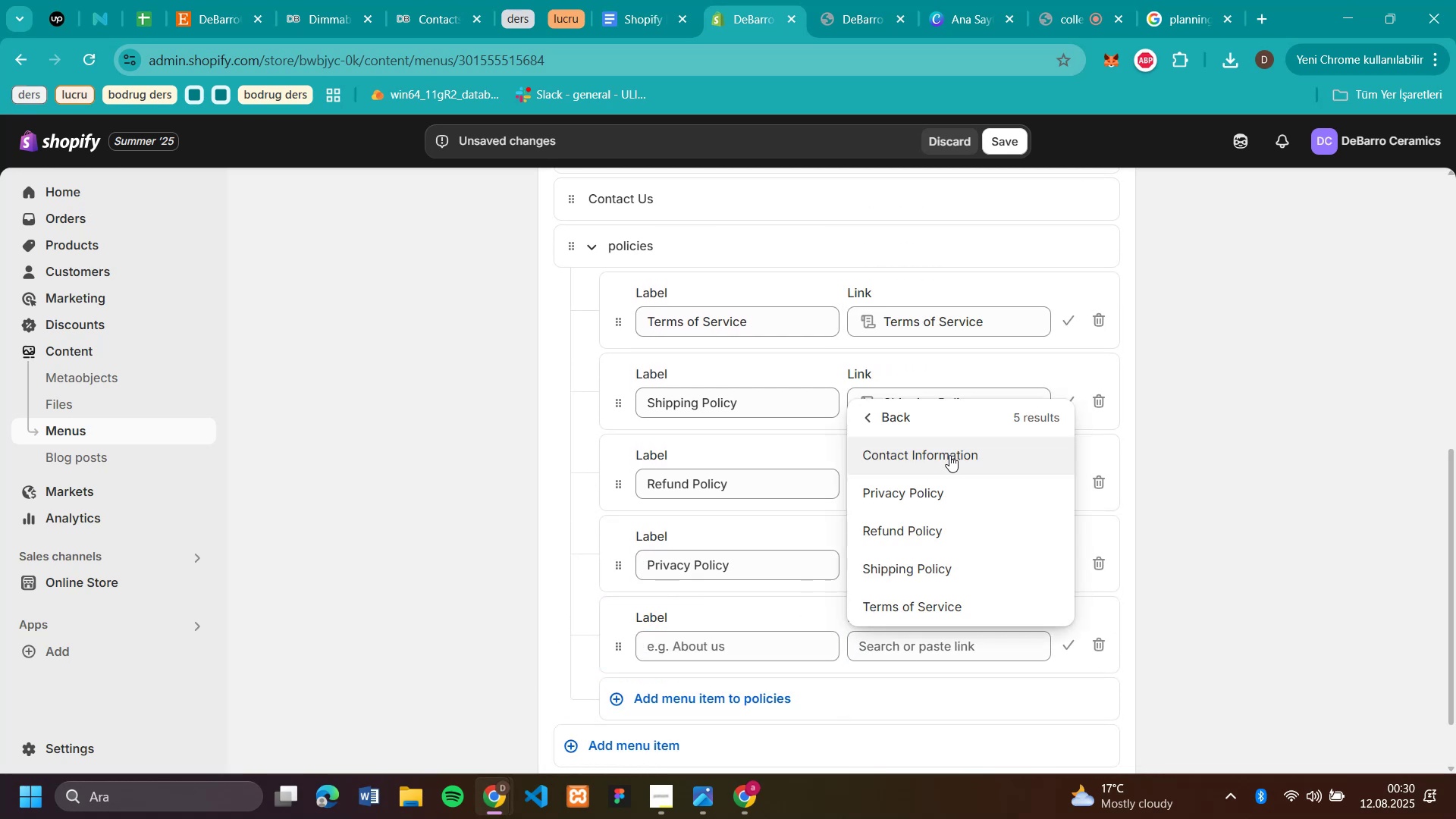 
left_click([949, 455])
 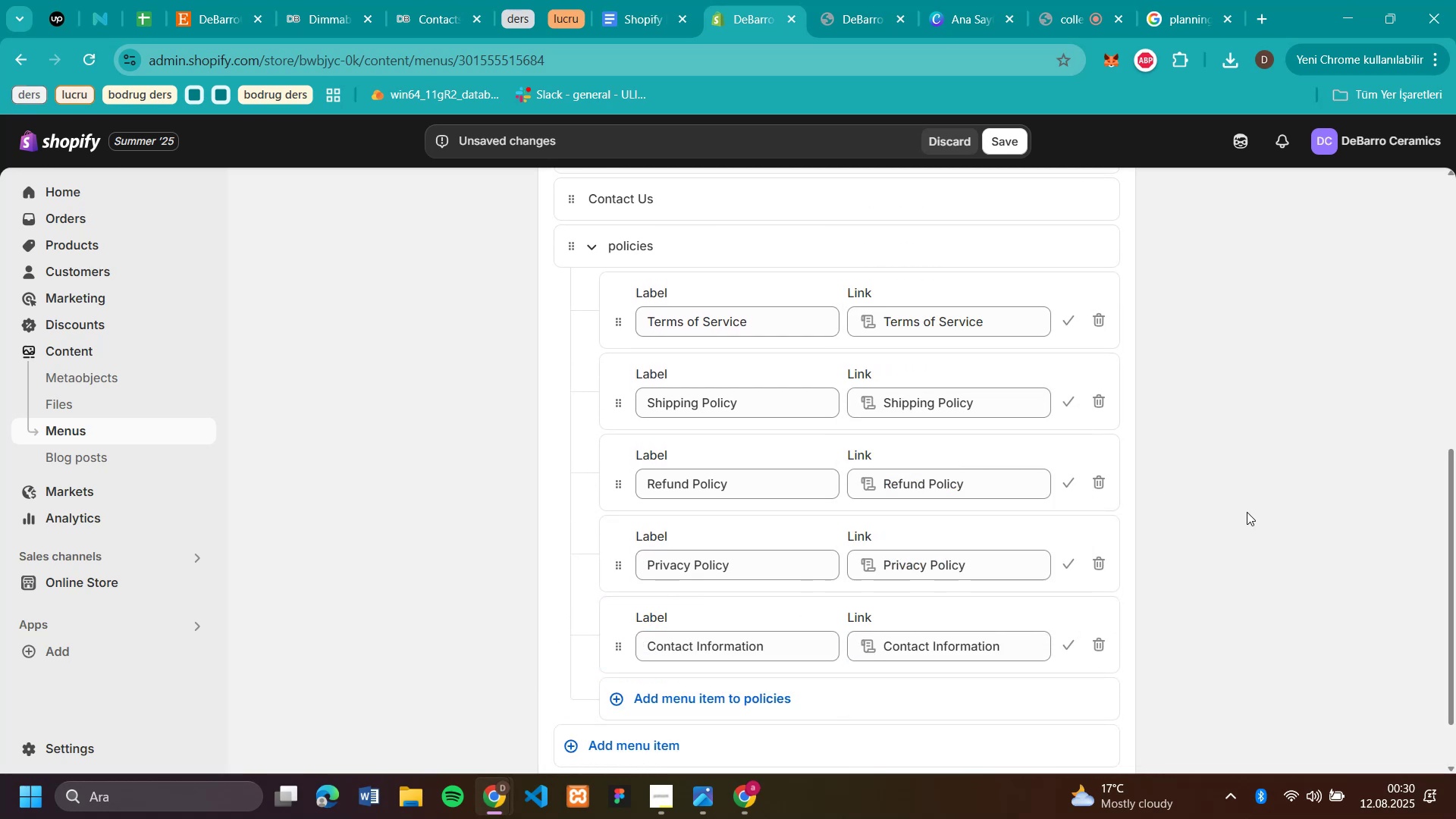 
scroll: coordinate [1221, 500], scroll_direction: down, amount: 4.0
 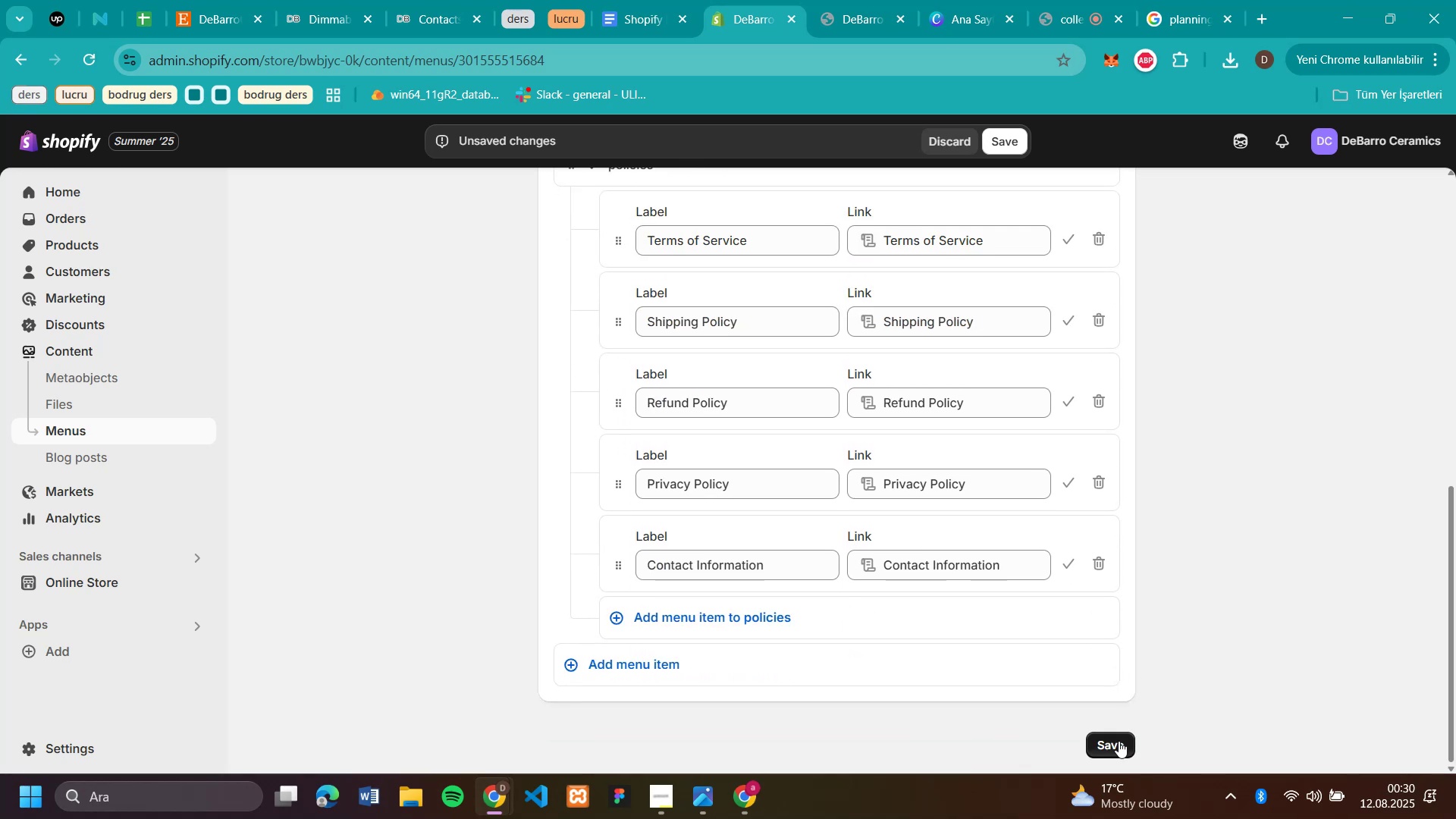 
left_click([1118, 741])
 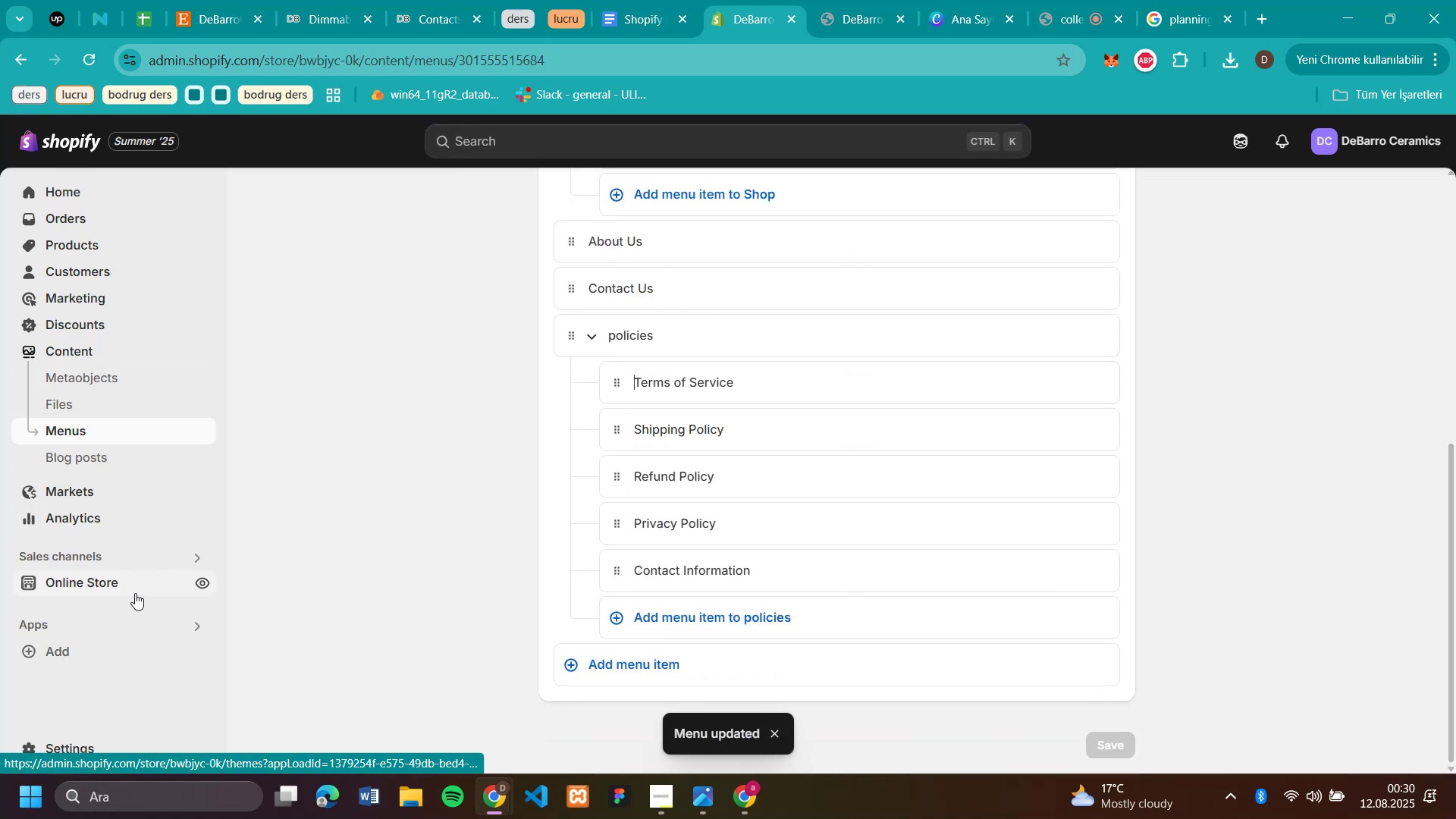 
left_click([116, 581])
 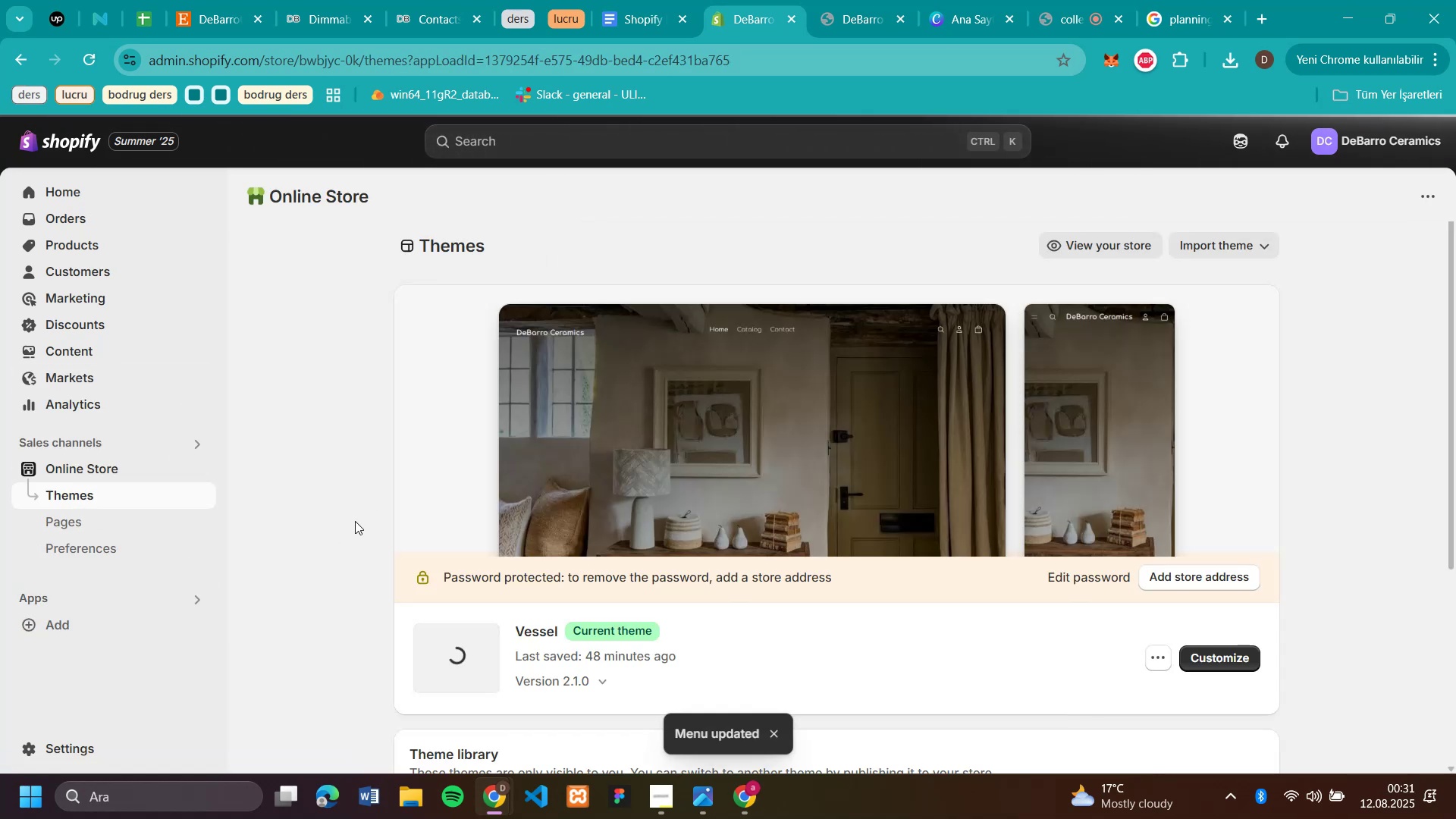 
left_click([1214, 656])
 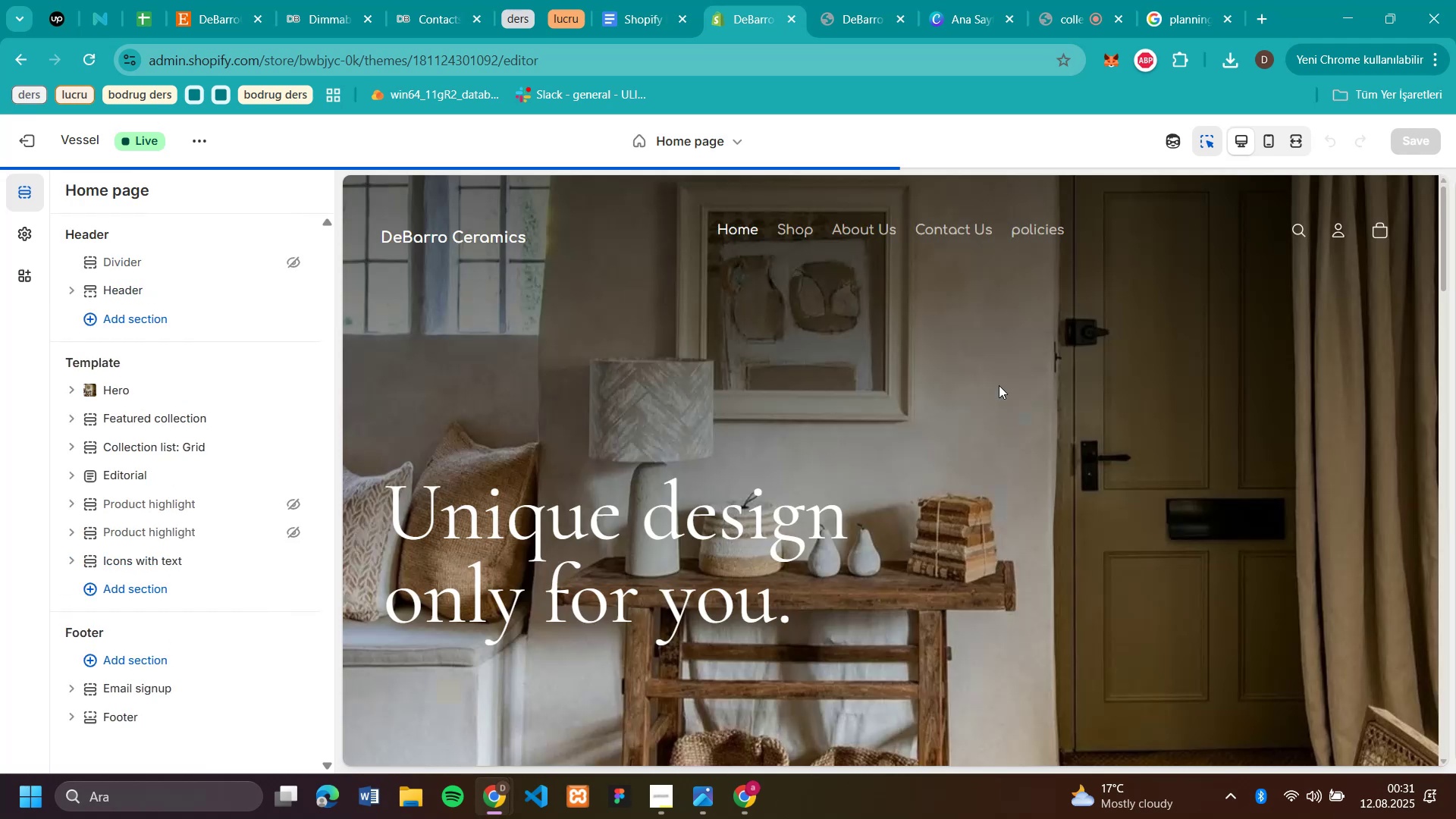 
wait(5.14)
 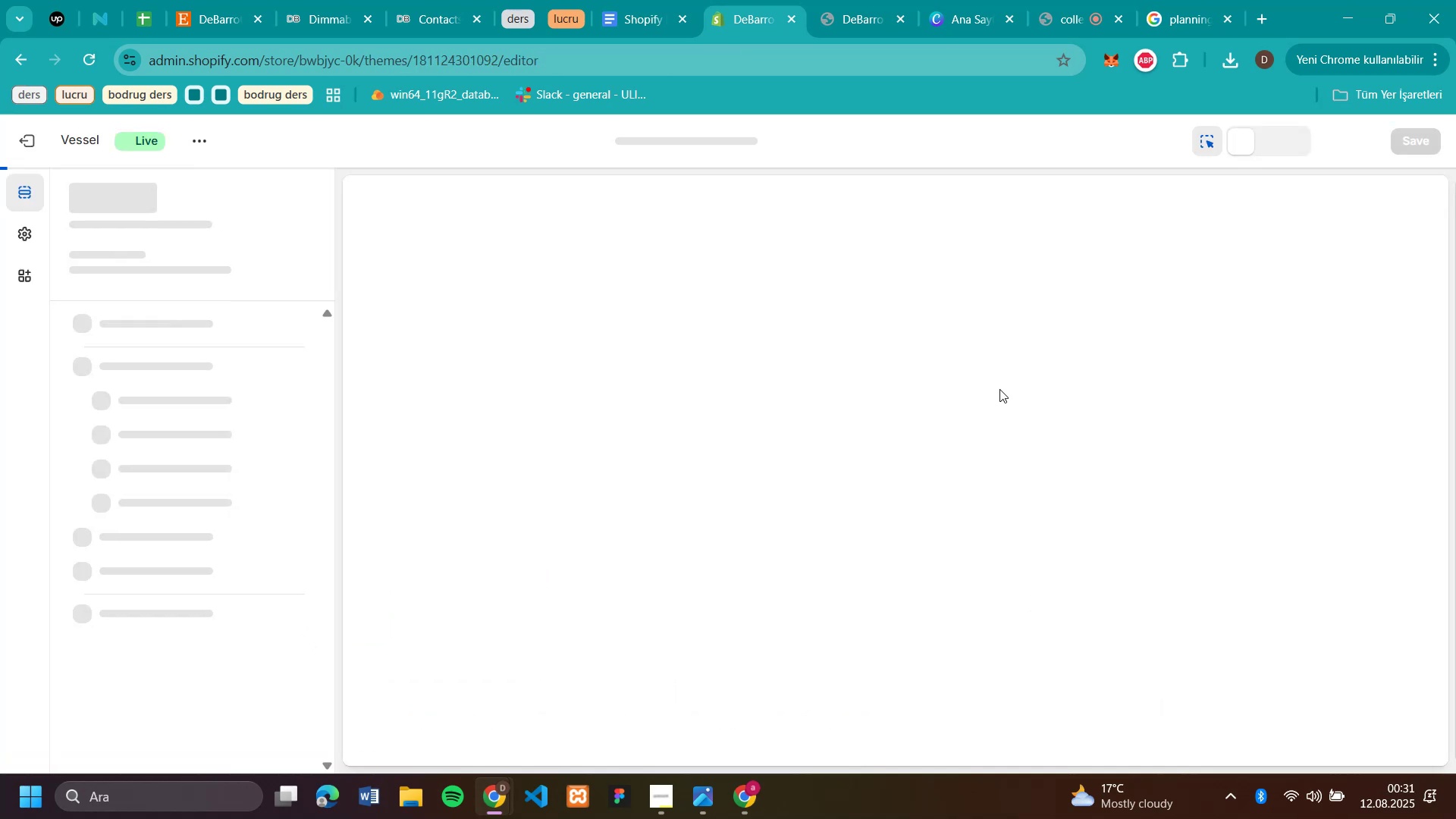 
scroll: coordinate [999, 385], scroll_direction: down, amount: 5.0
 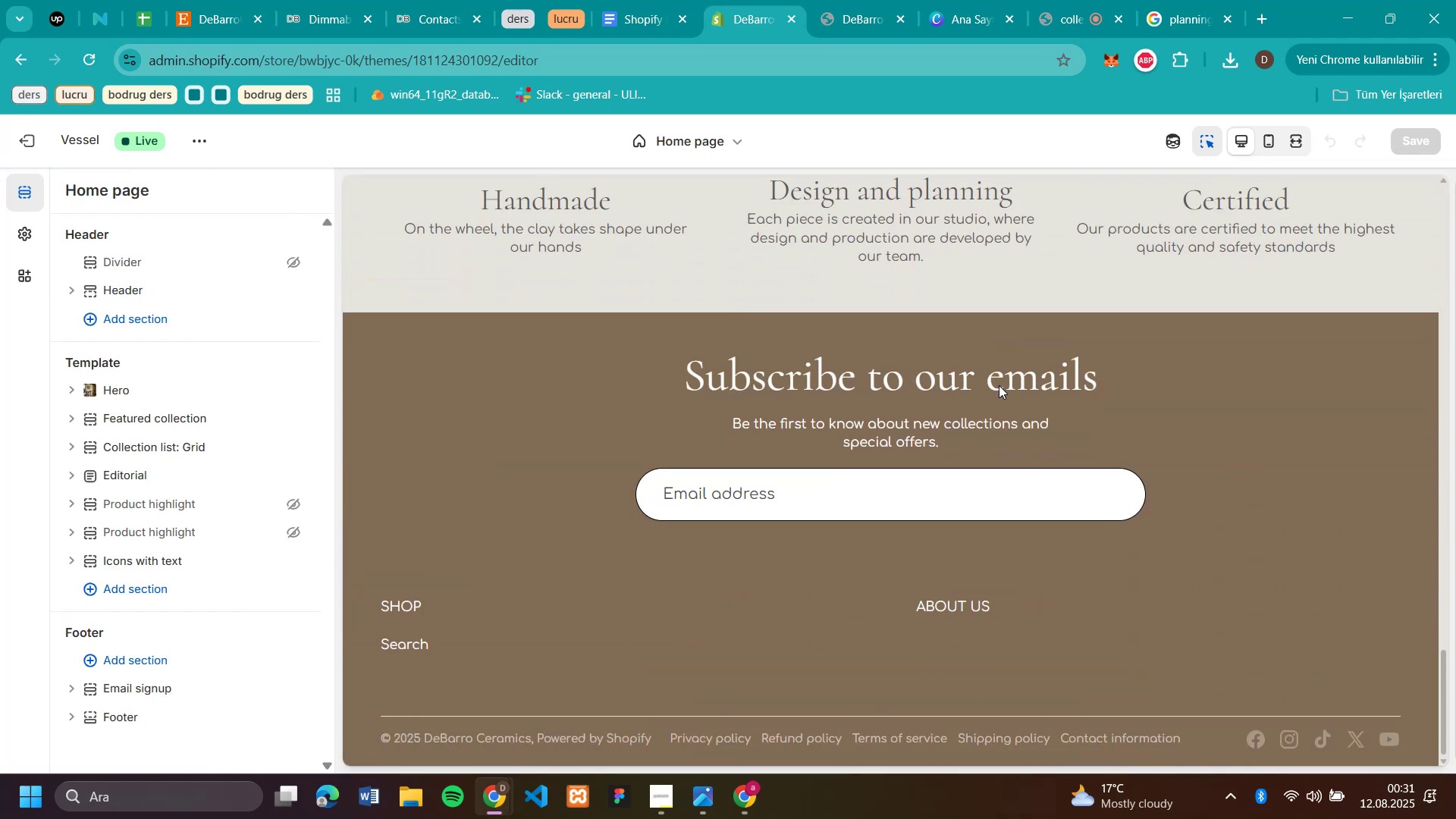 
scroll: coordinate [999, 385], scroll_direction: up, amount: 34.0
 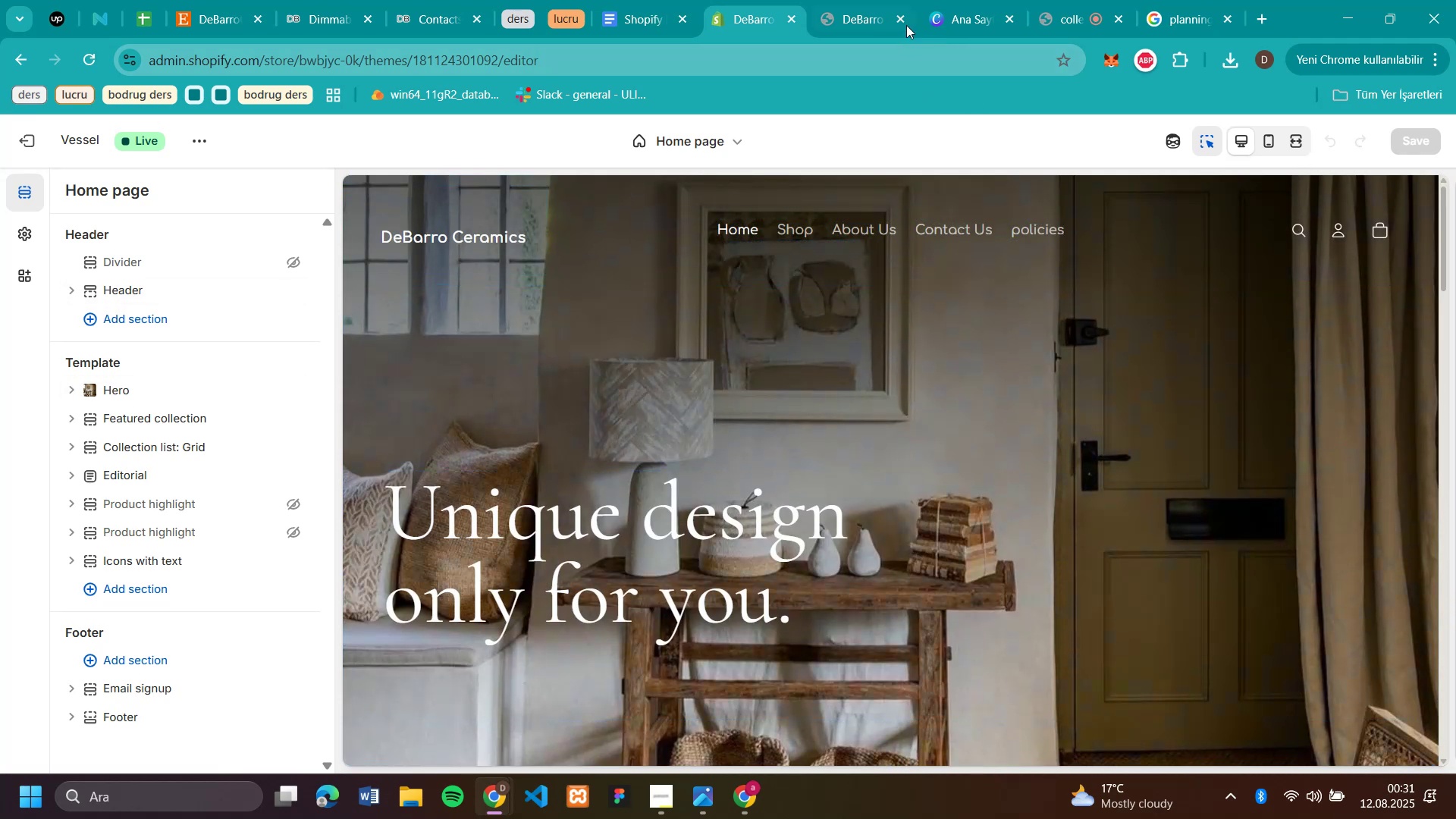 
left_click([858, 17])
 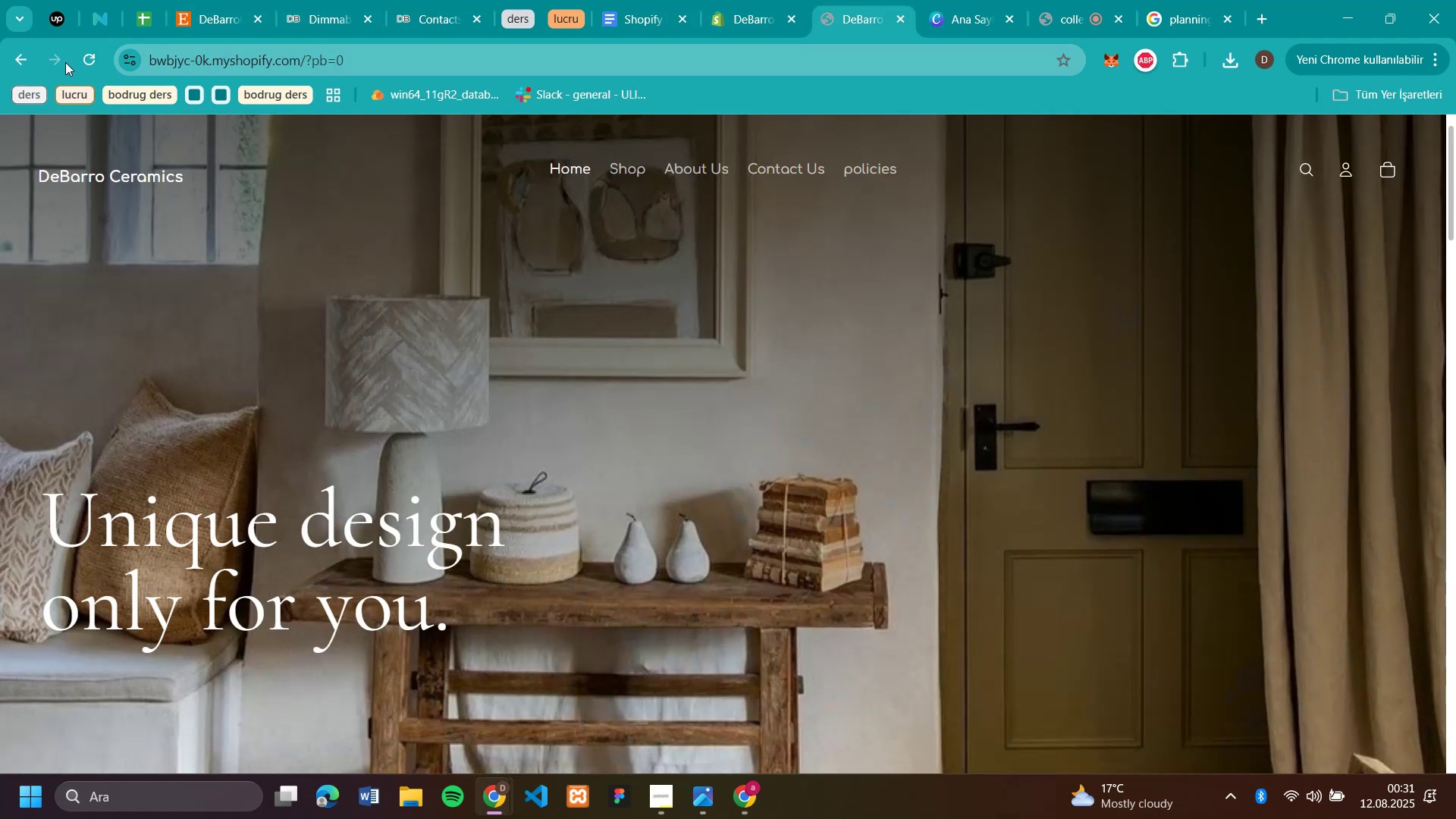 
left_click([88, 60])
 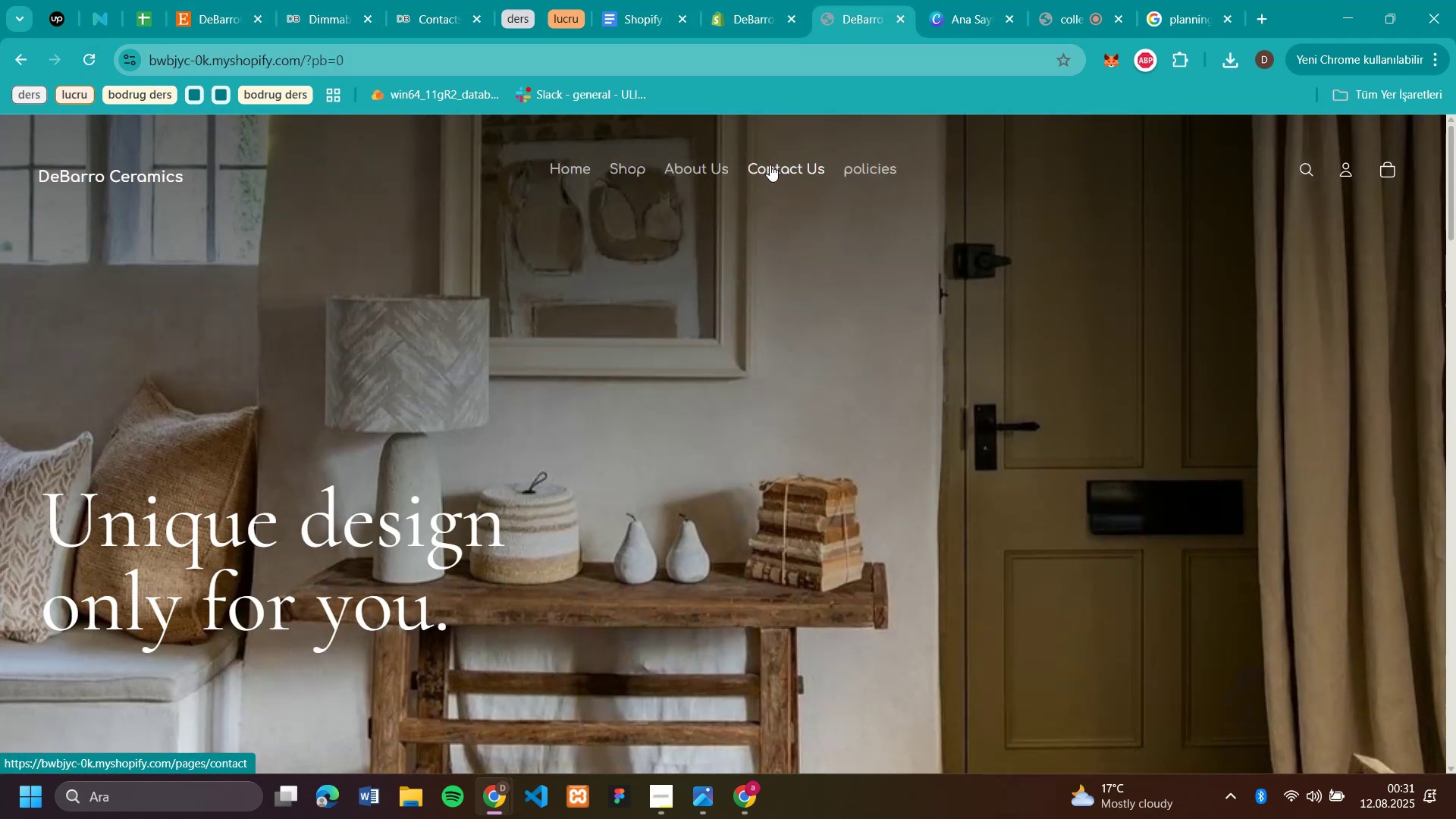 